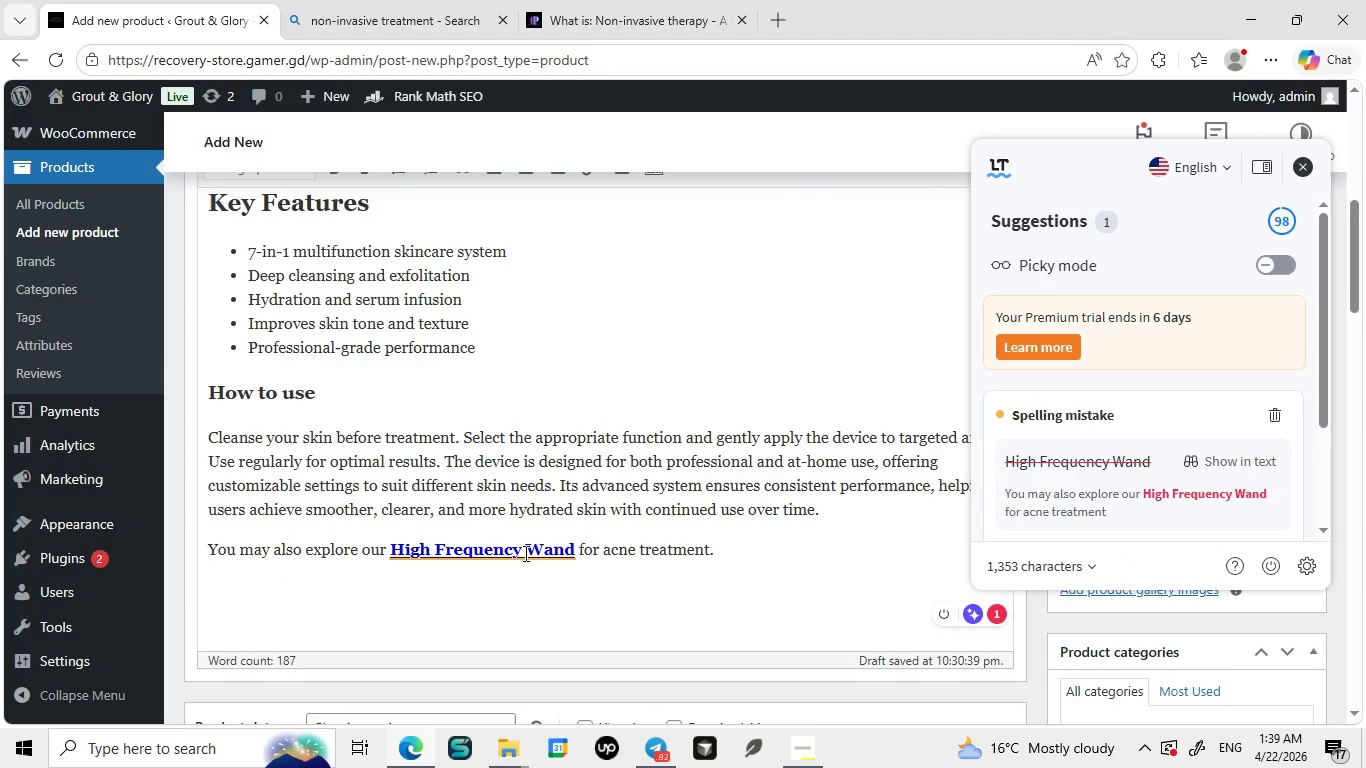 
left_click([524, 553])
 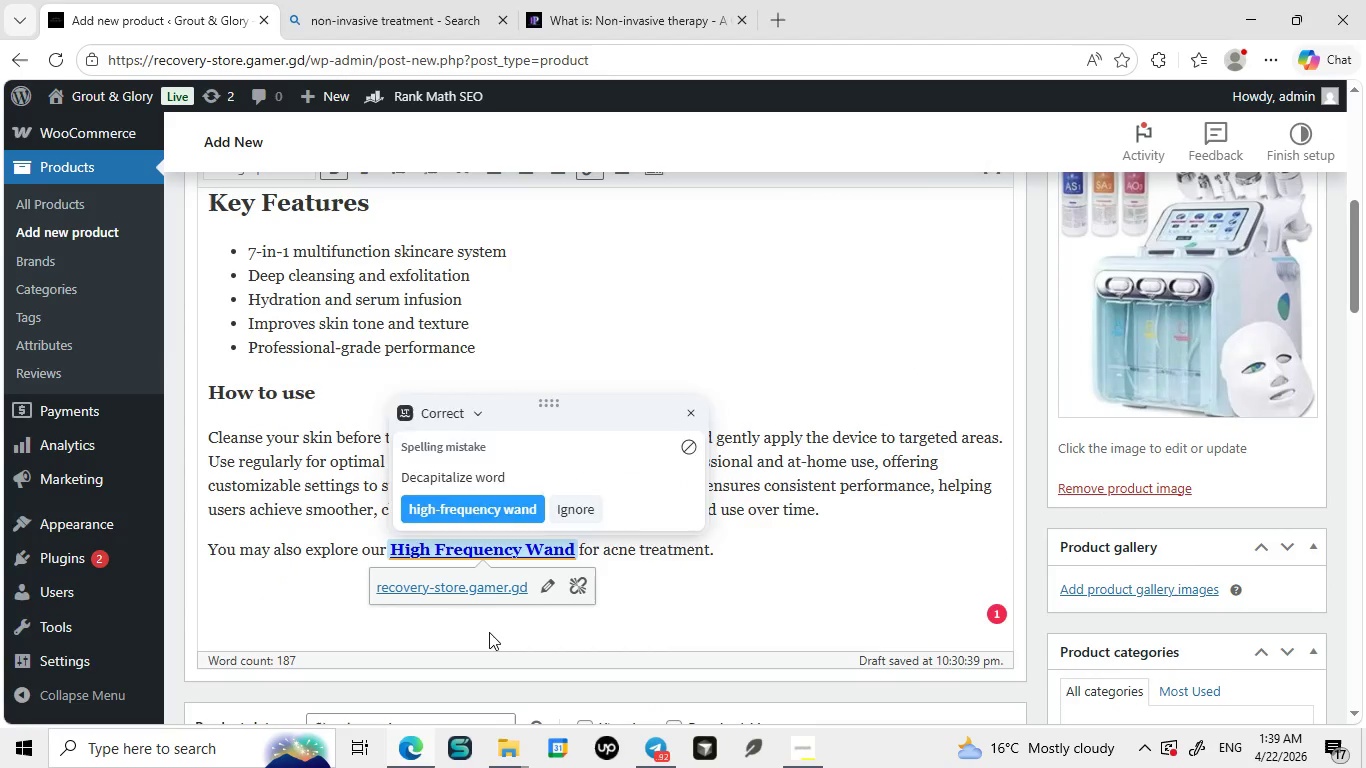 
left_click([489, 632])
 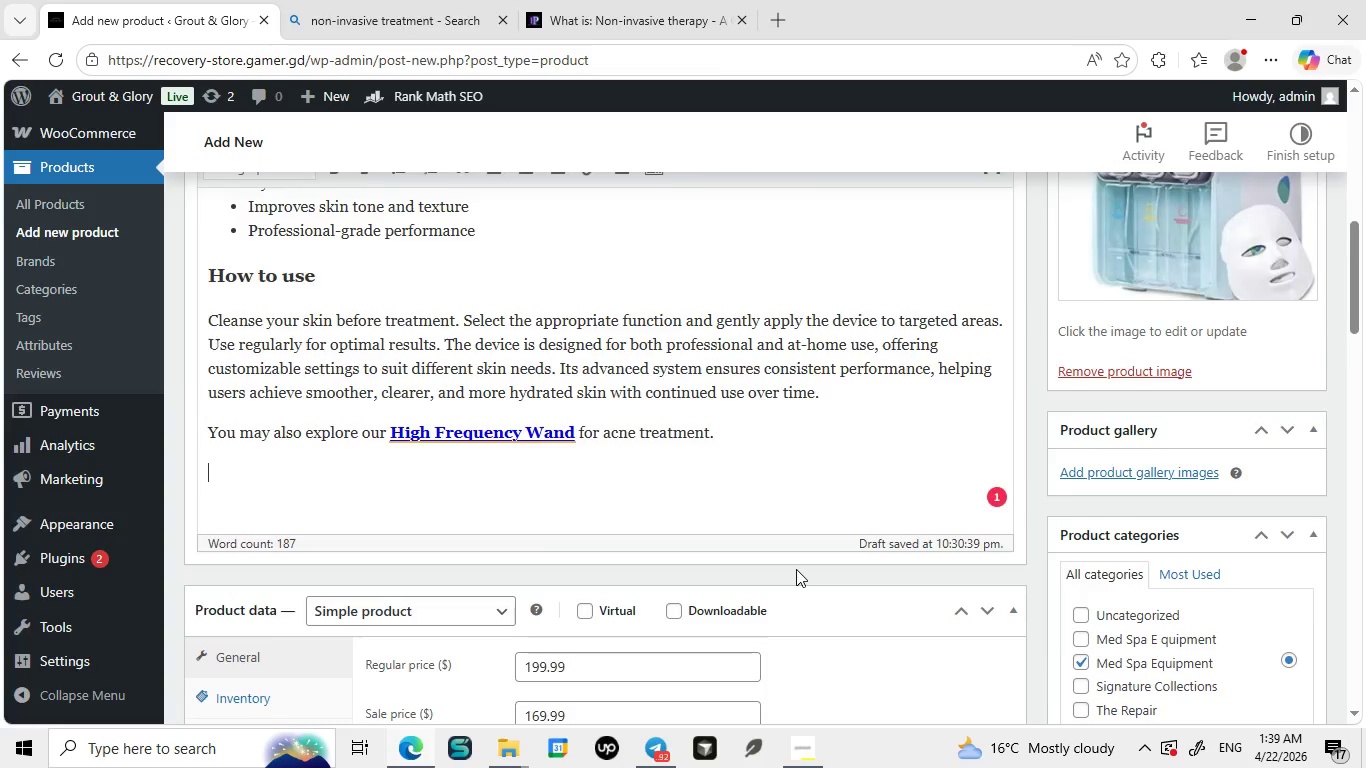 
left_click([796, 569])
 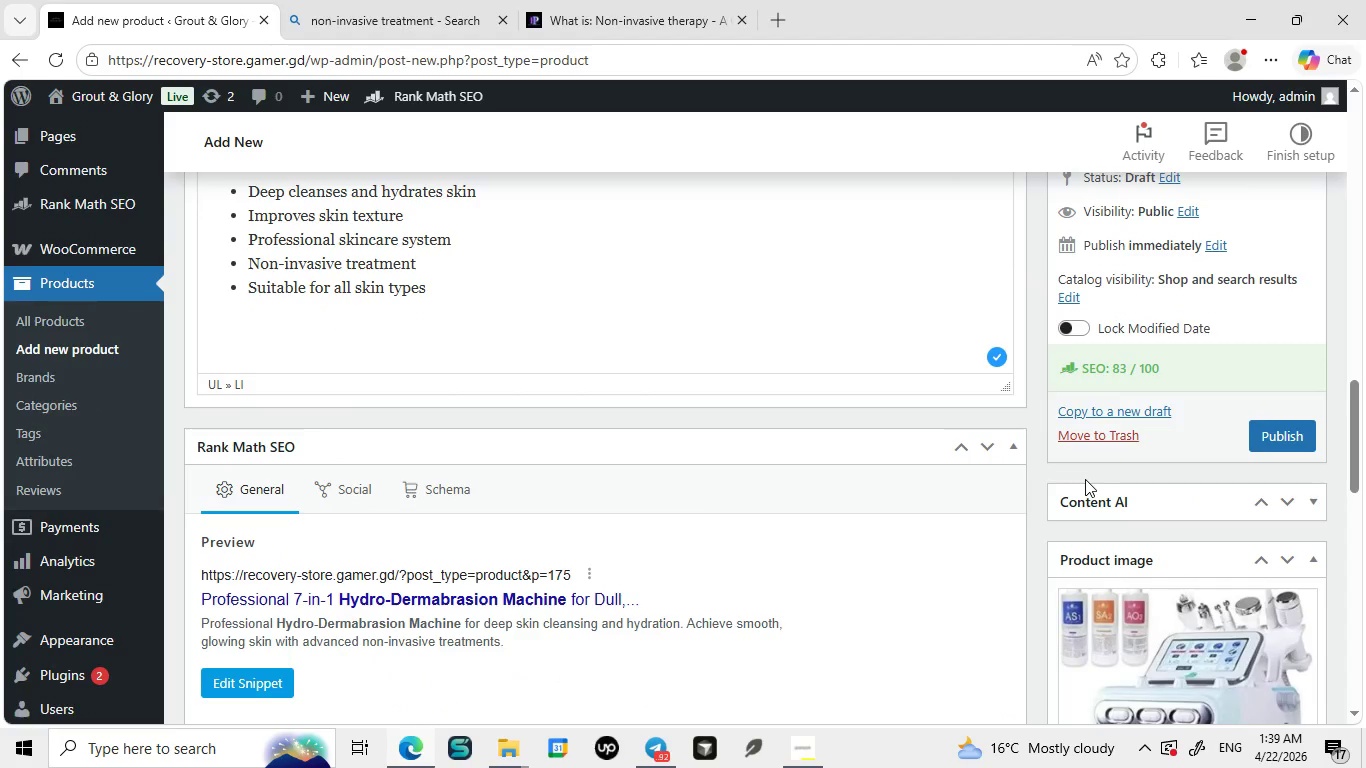 
wait(13.69)
 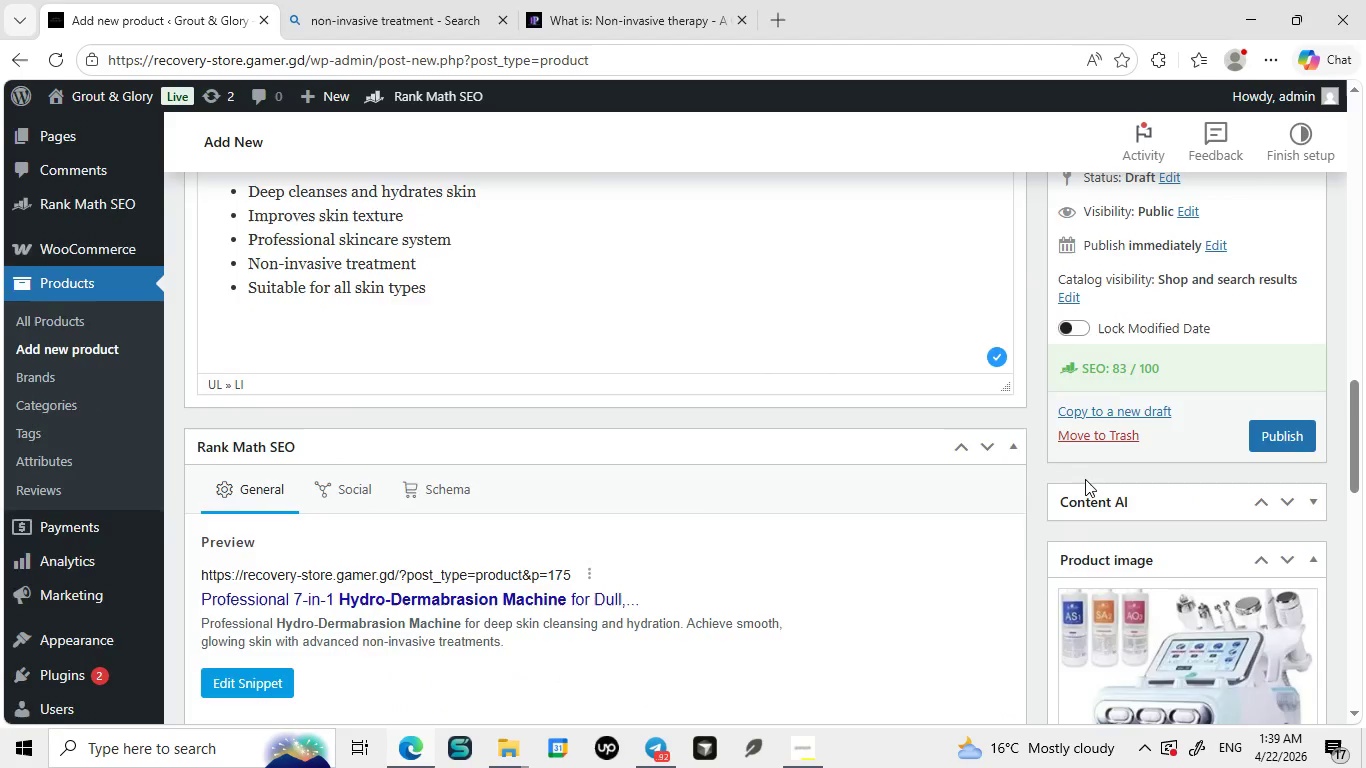 
key(Meta+PrintScreen)
 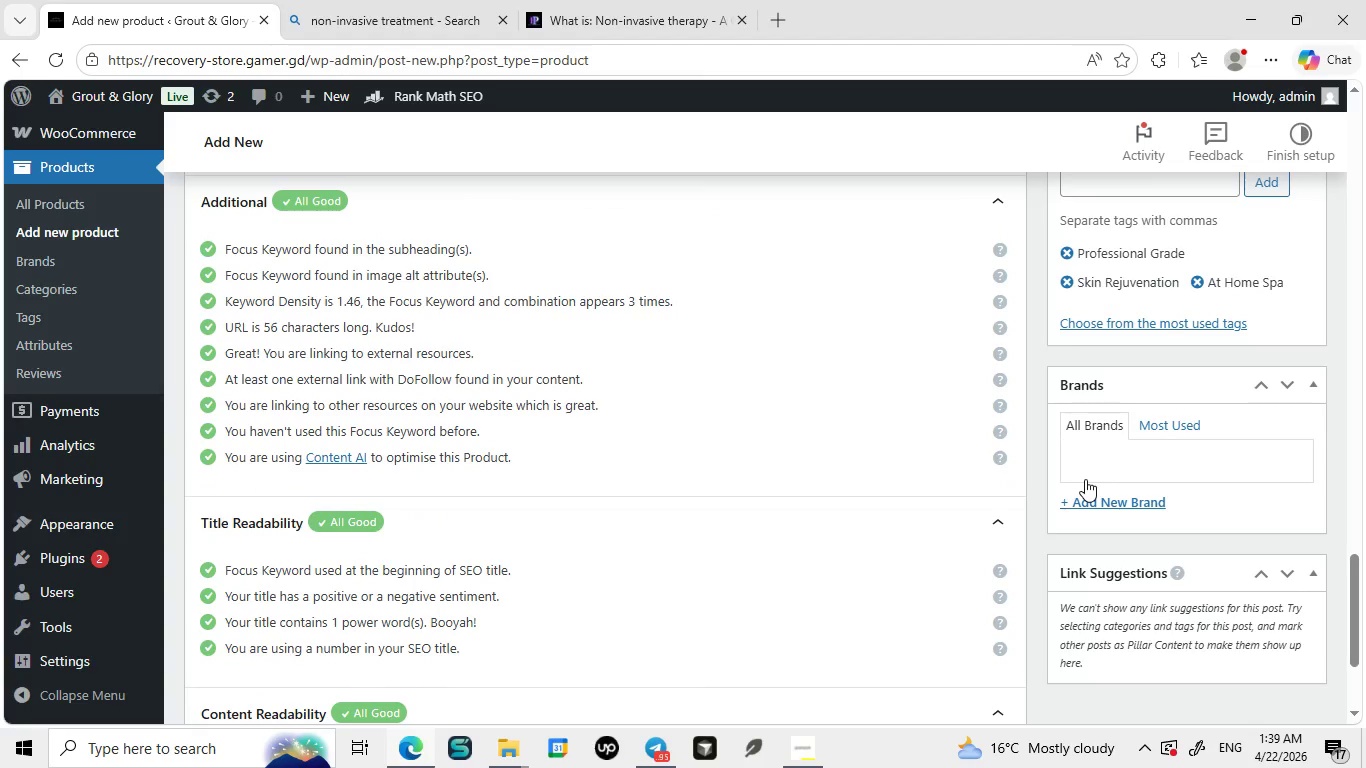 
key(Meta+PrintScreen)
 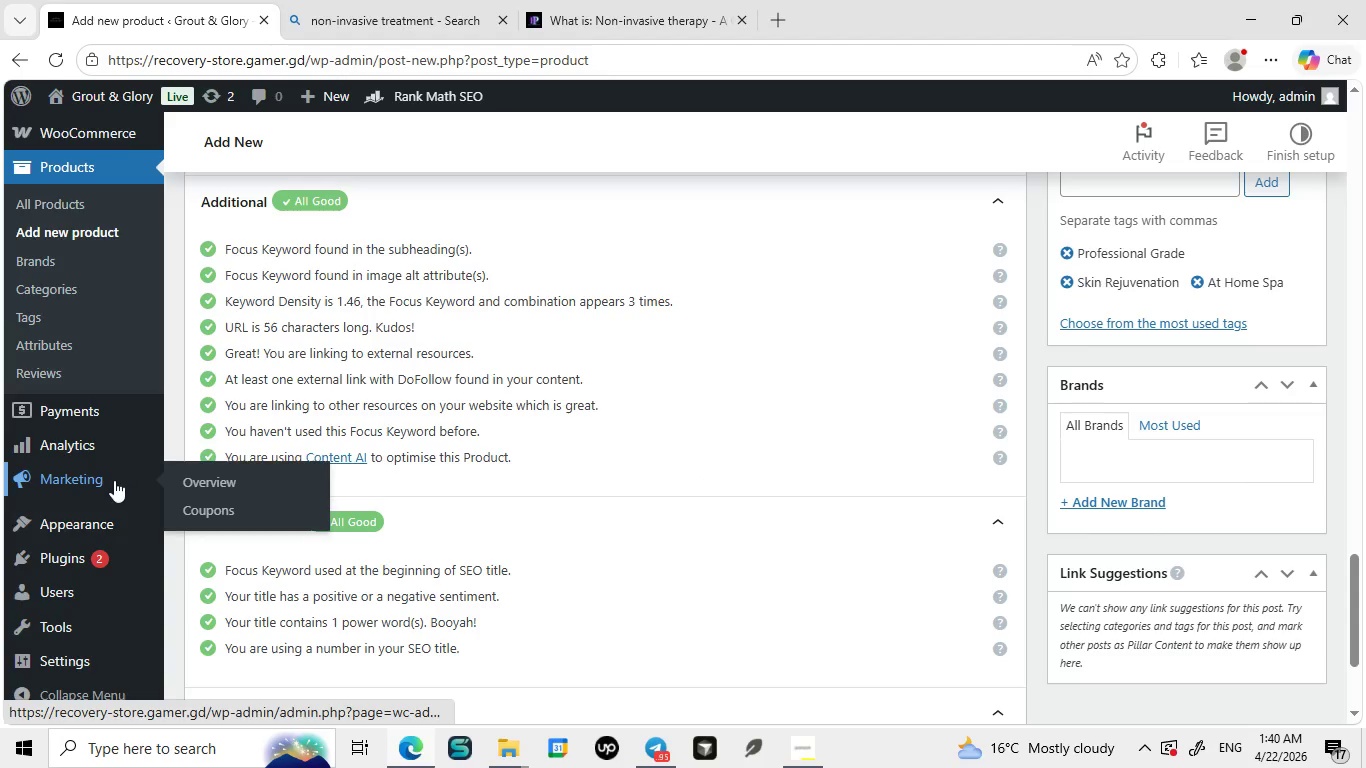 
wait(10.28)
 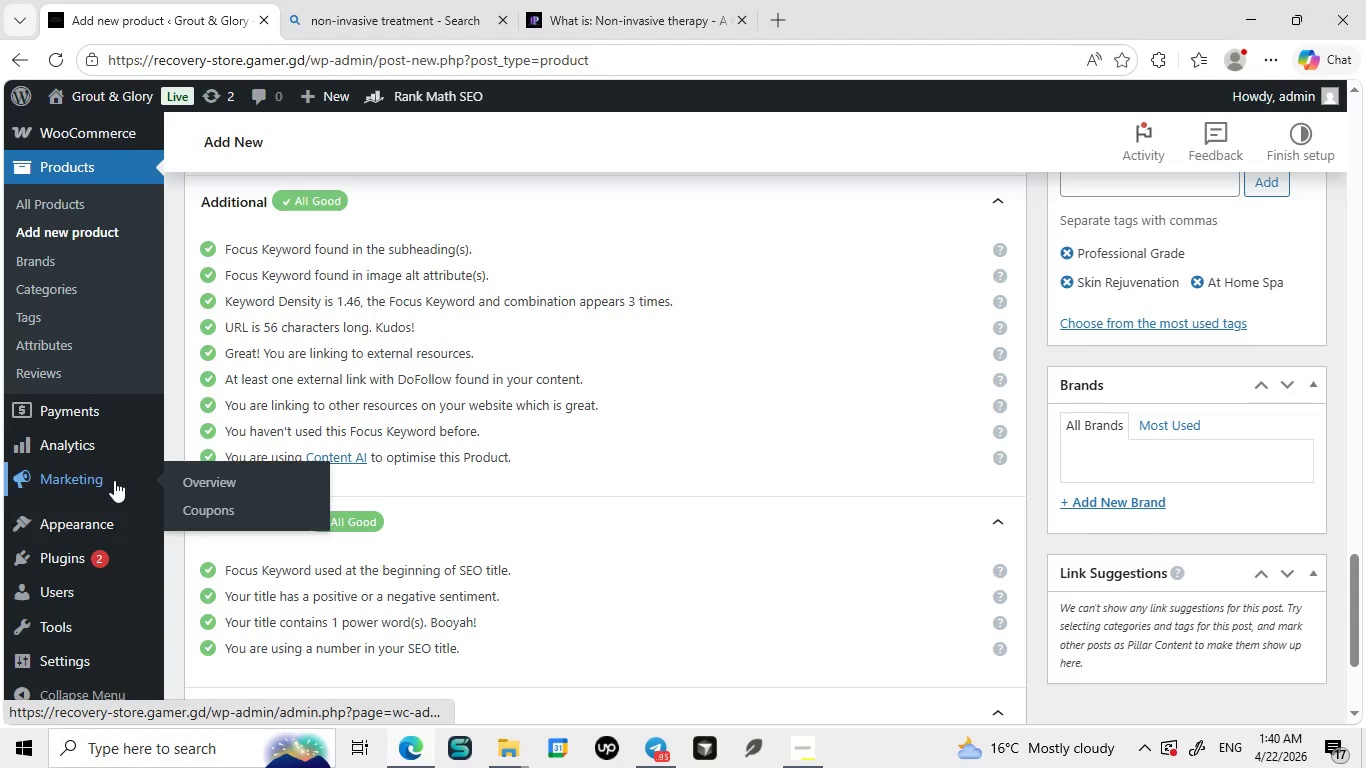 
left_click_drag(start_coordinate=[105, 172], to_coordinate=[69, 199])
 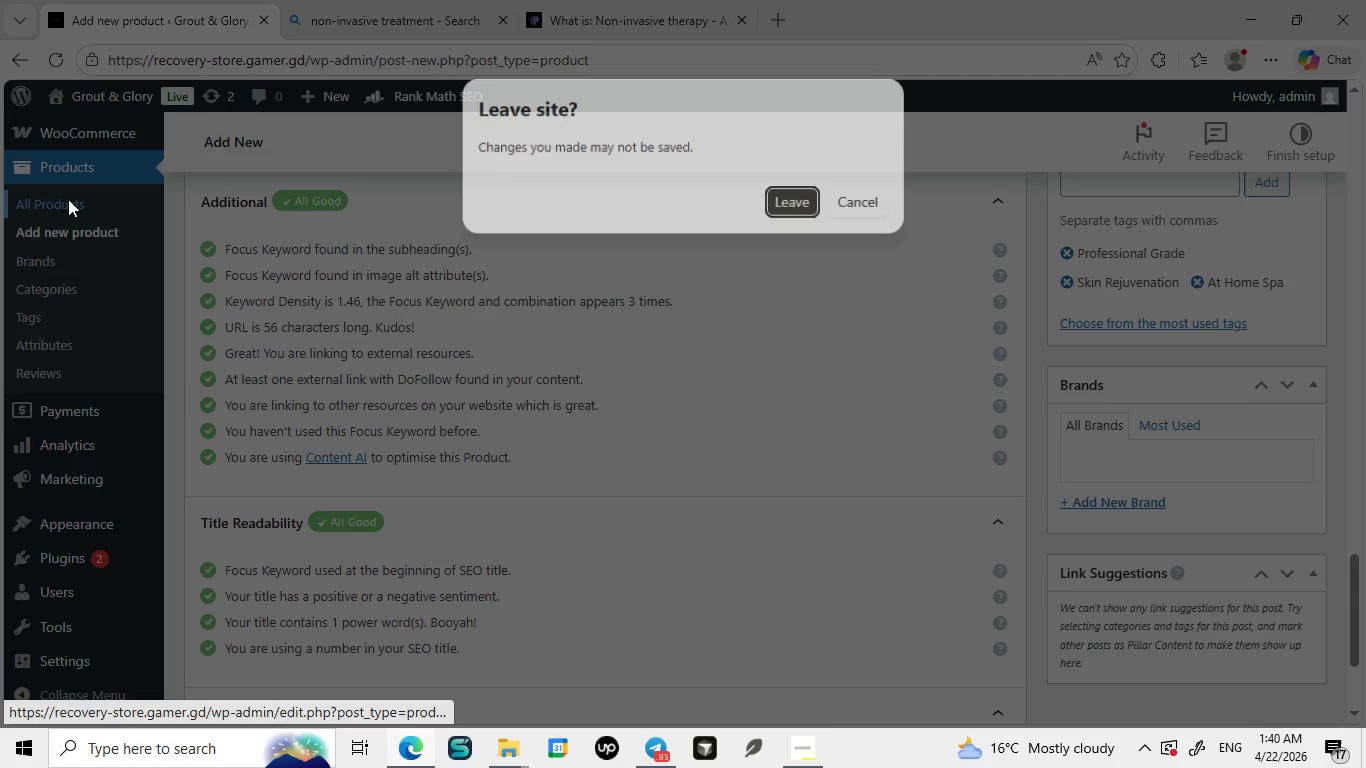 
left_click([68, 199])
 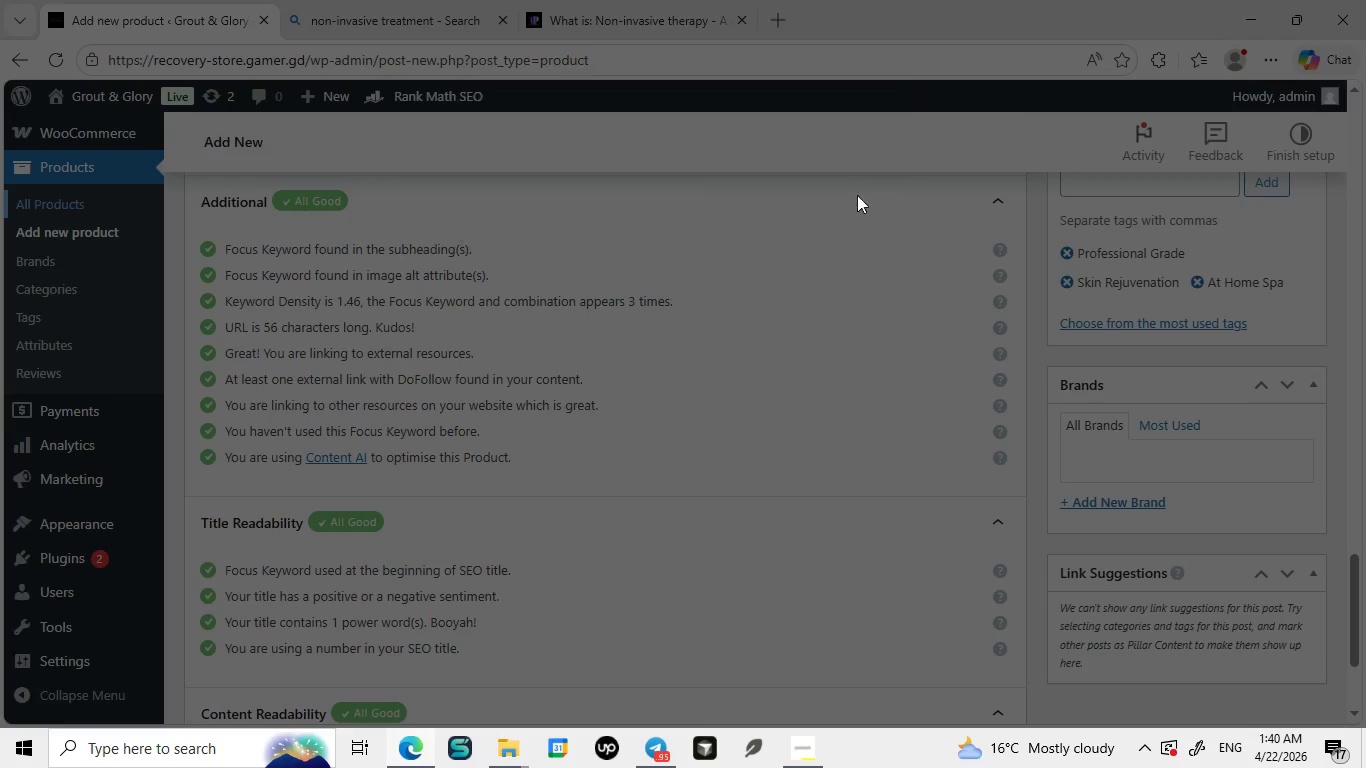 
left_click([857, 195])
 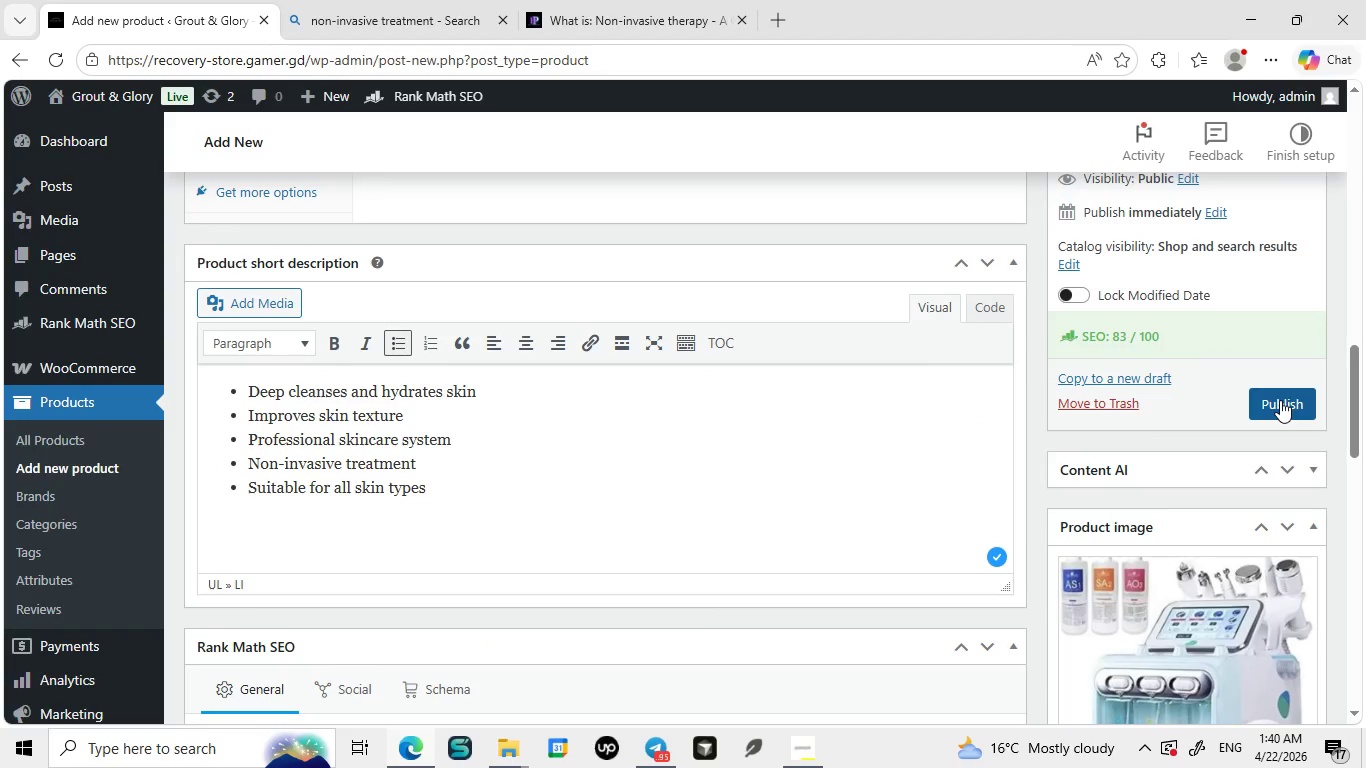 
left_click([1280, 400])
 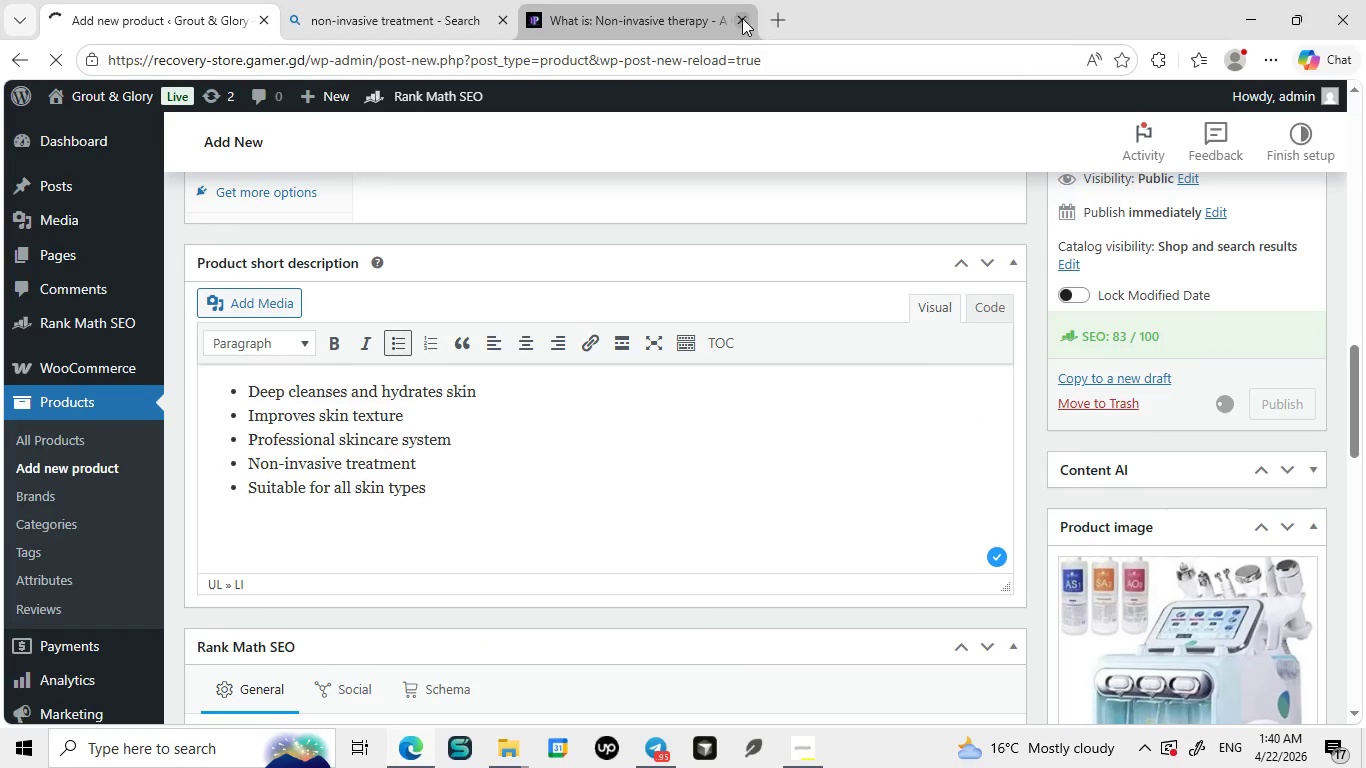 
left_click([741, 18])
 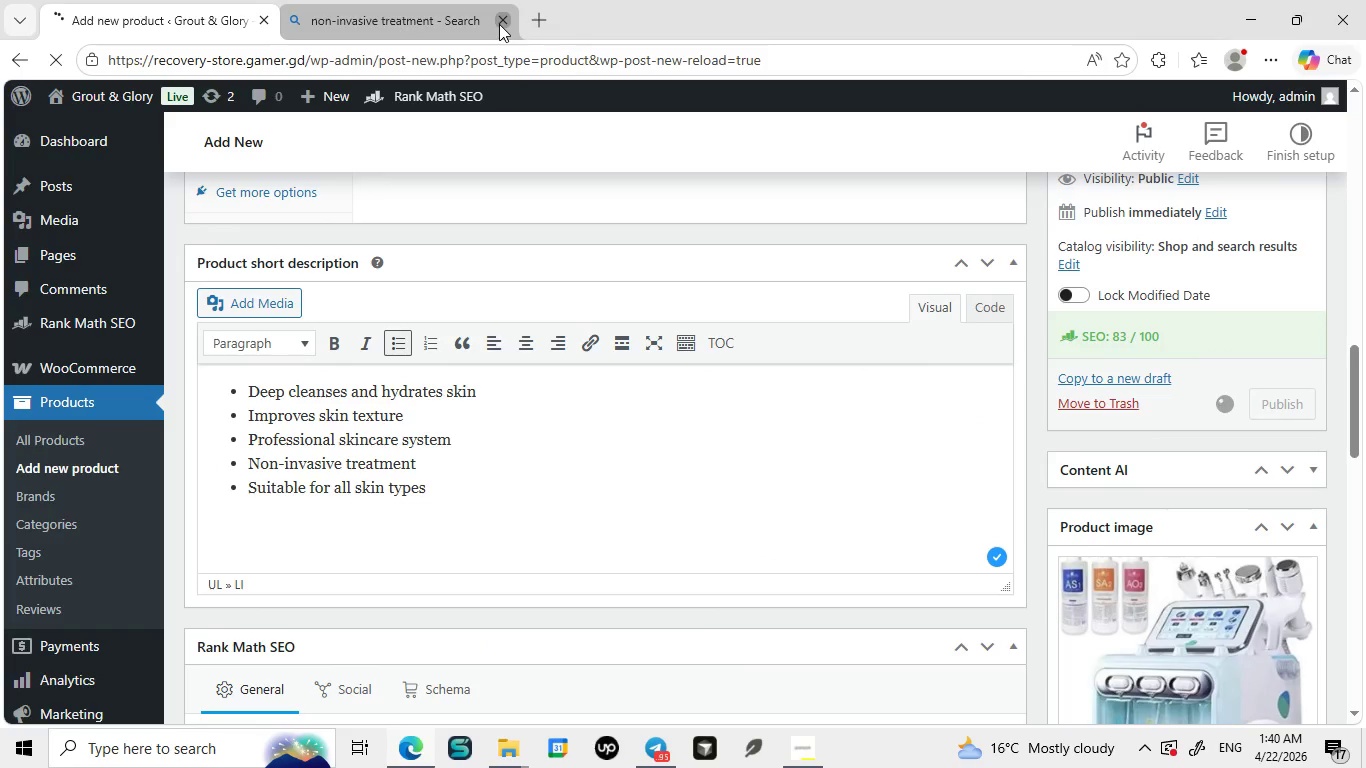 
left_click([499, 24])
 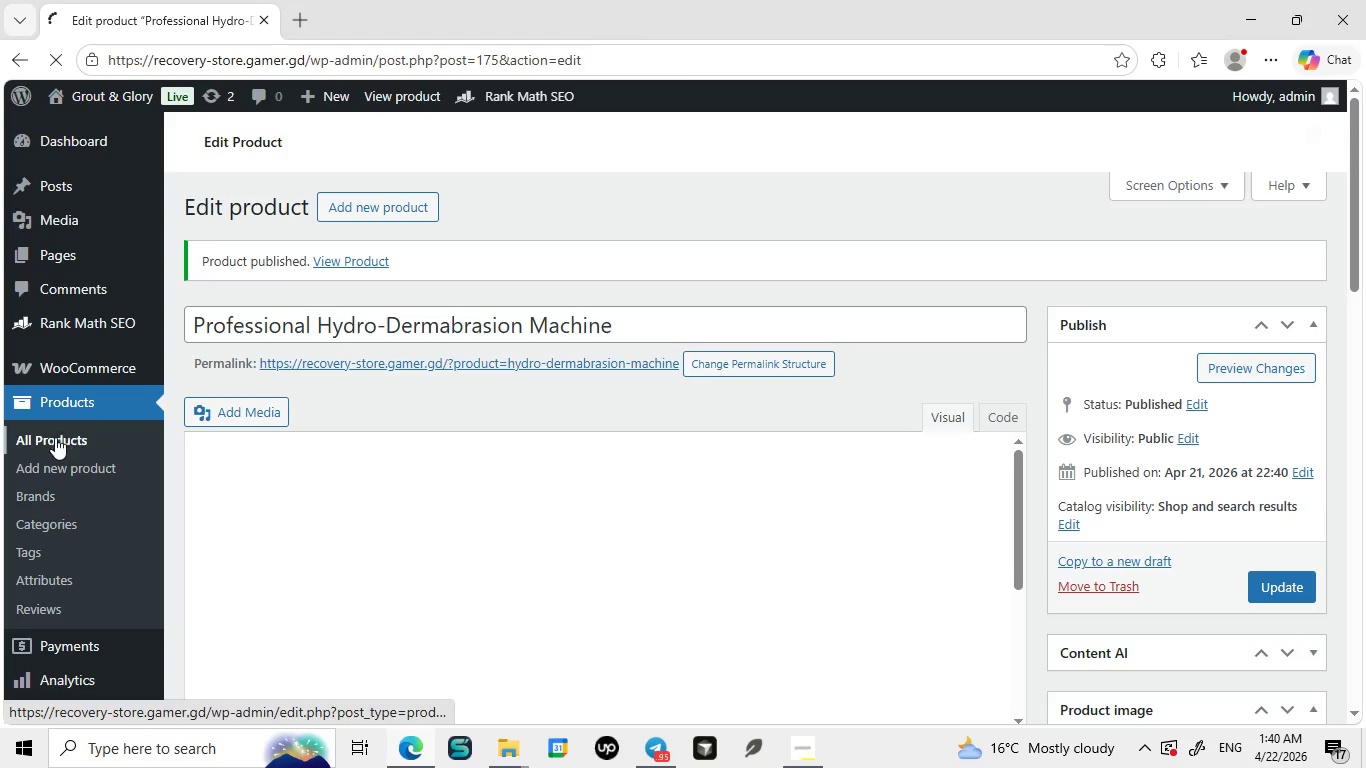 
left_click([55, 437])
 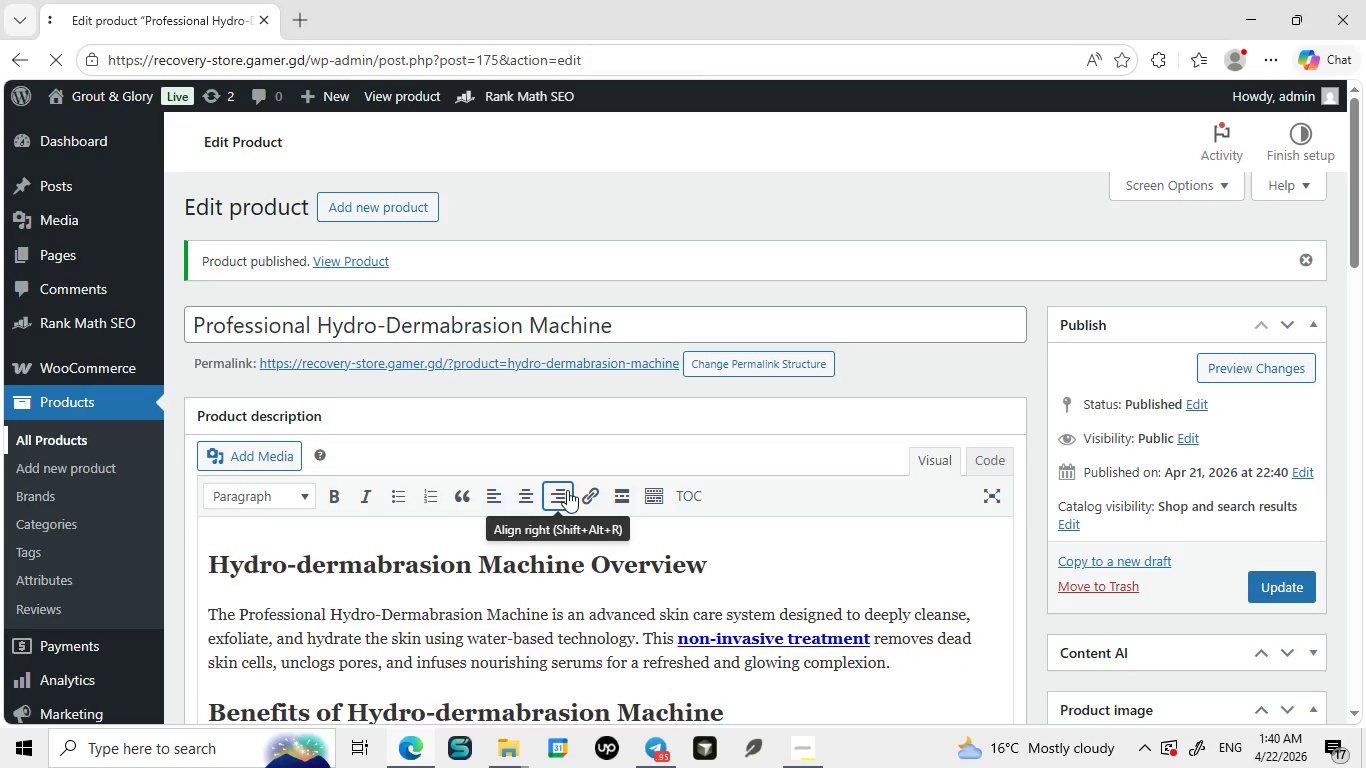 
wait(7.29)
 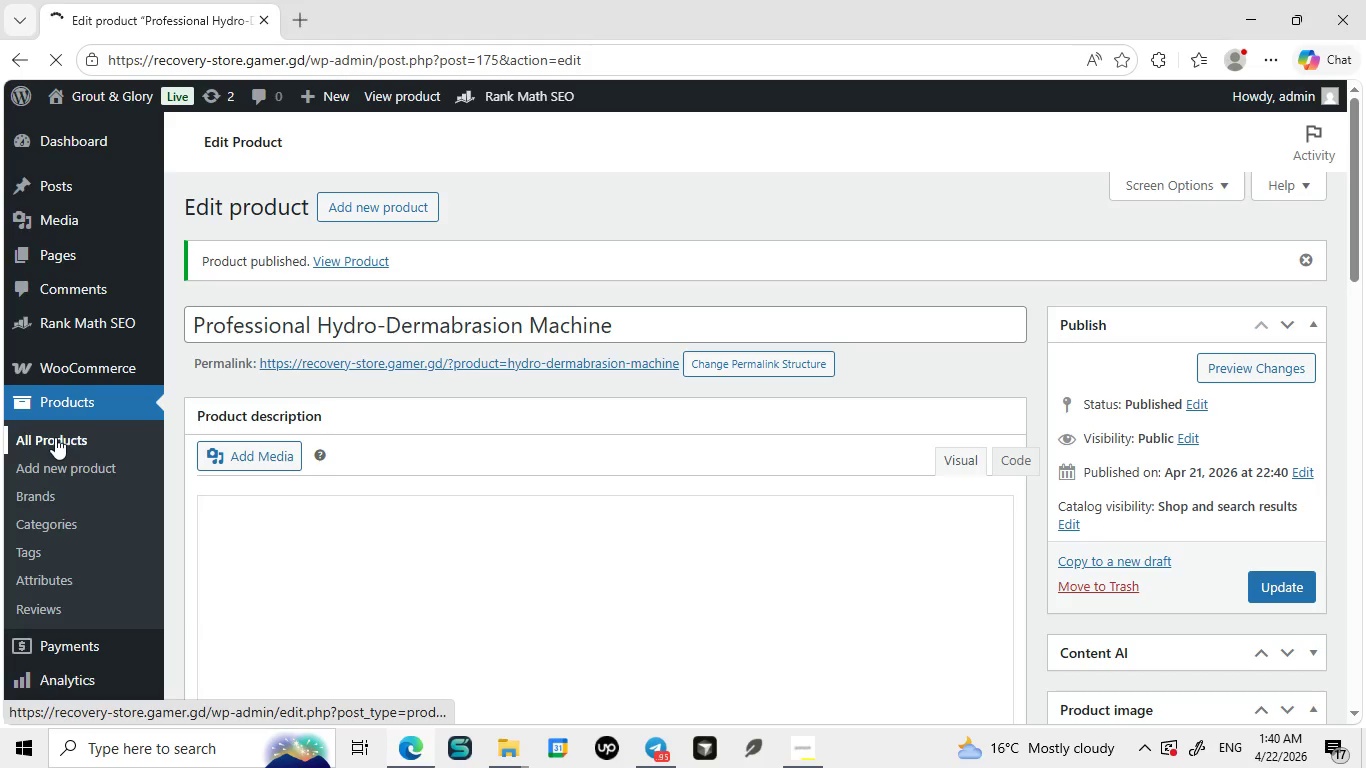 
mouse_move([445, 583])
 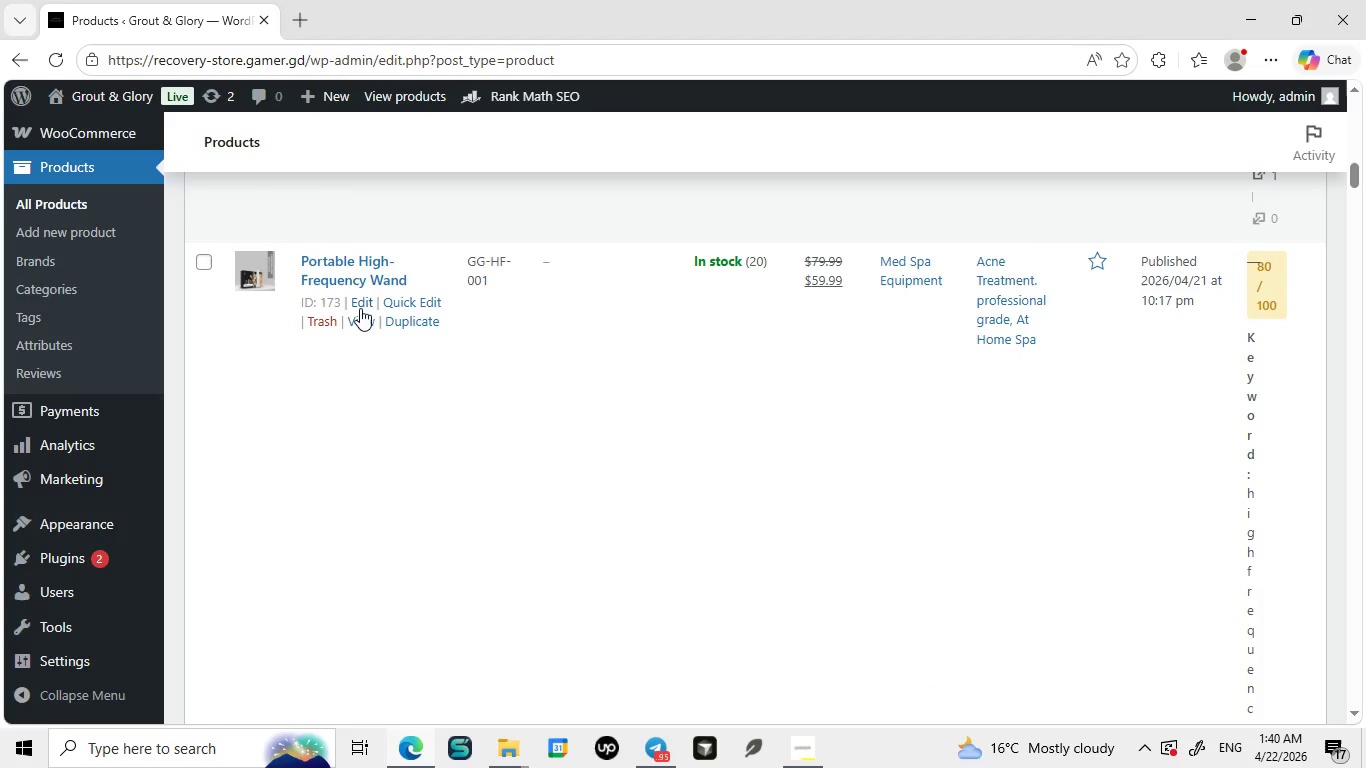 
left_click([360, 304])
 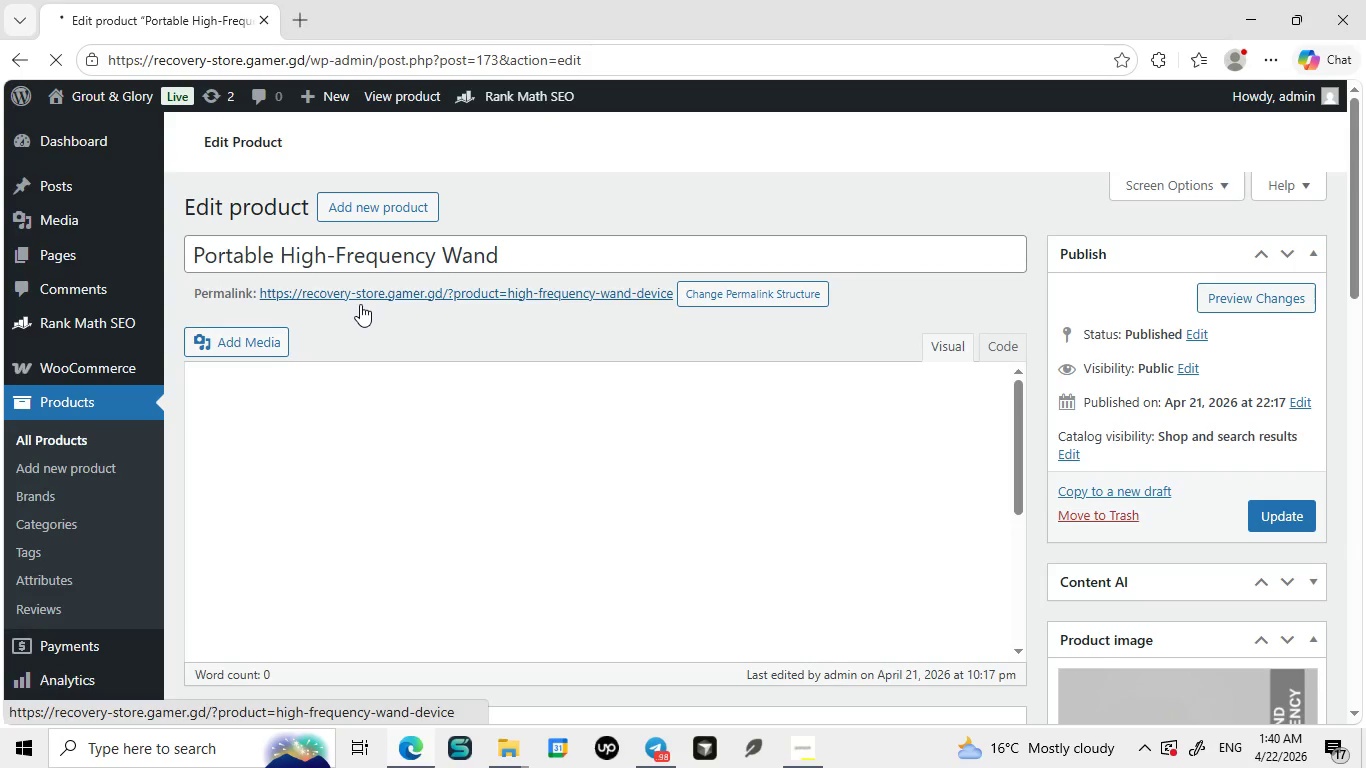 
mouse_move([626, 452])
 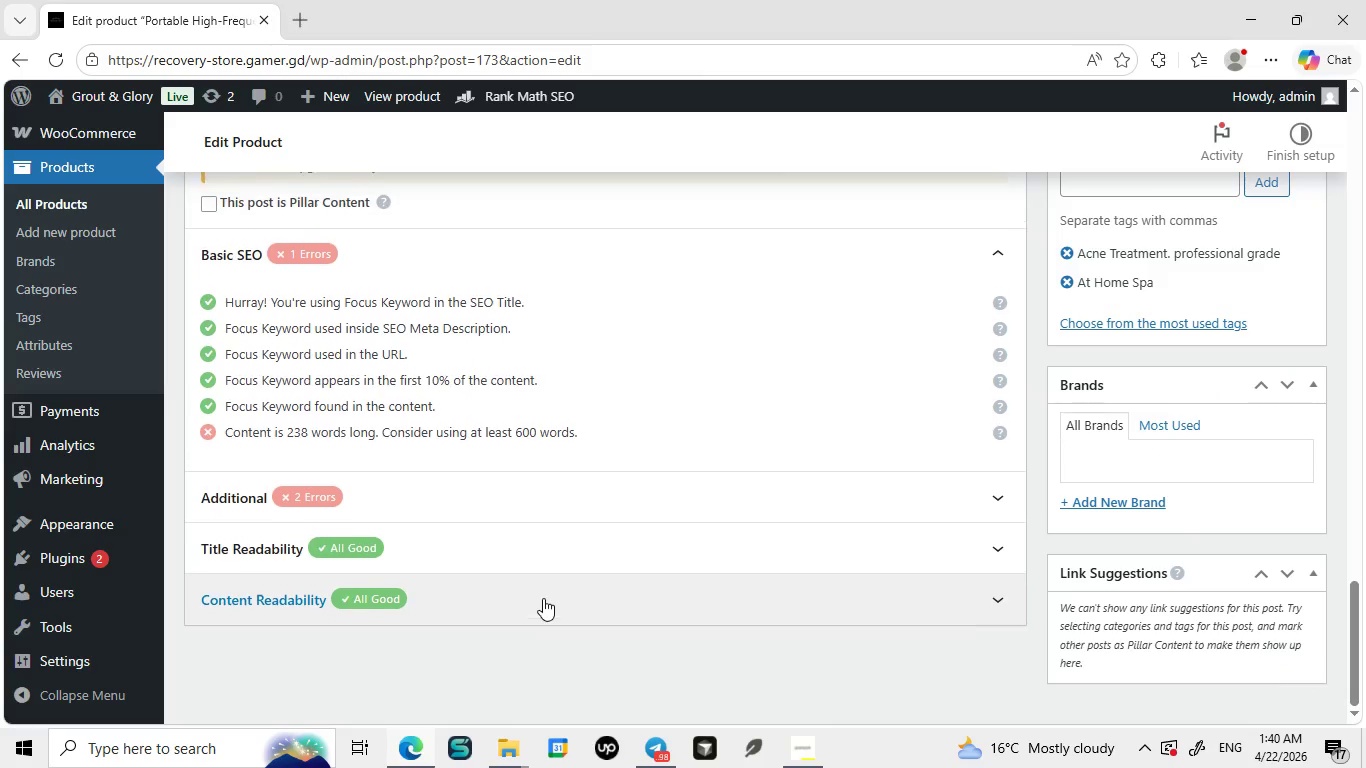 
wait(6.81)
 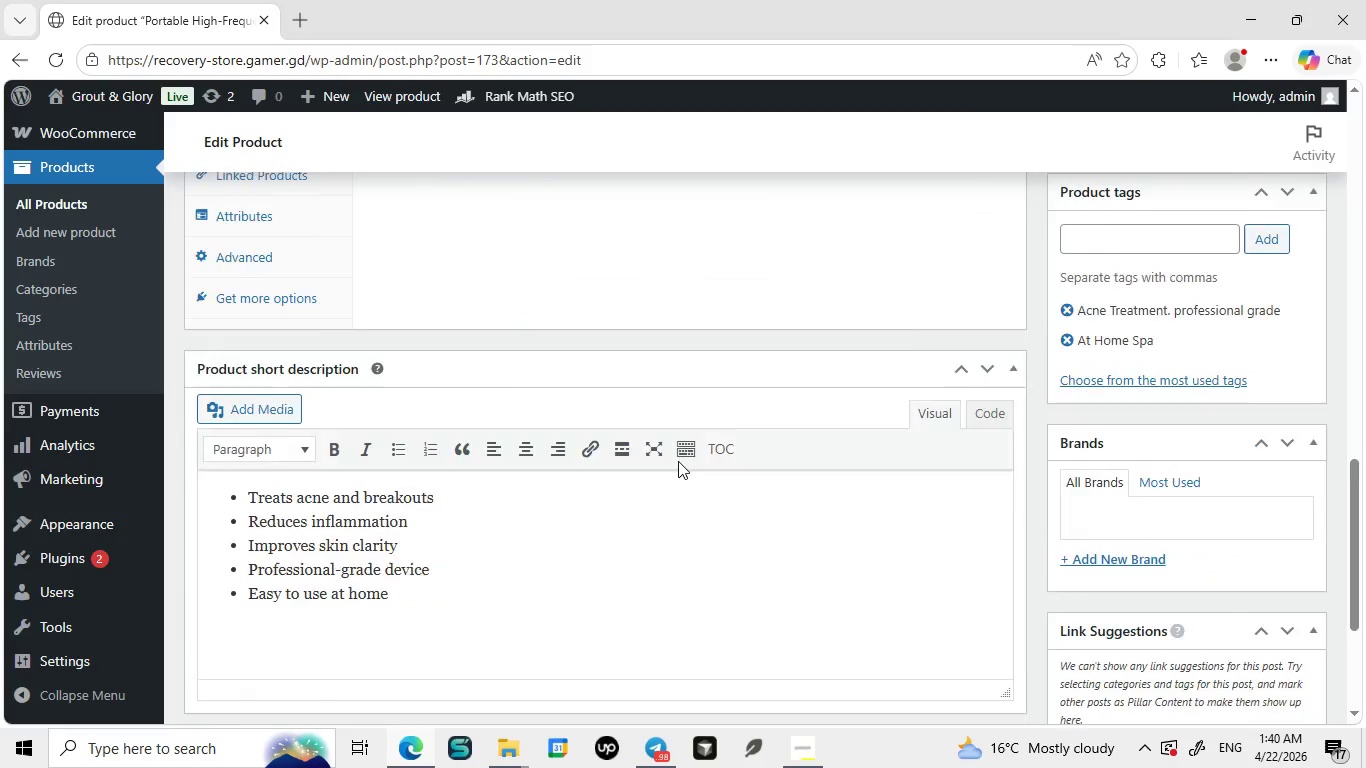 
left_click([382, 493])
 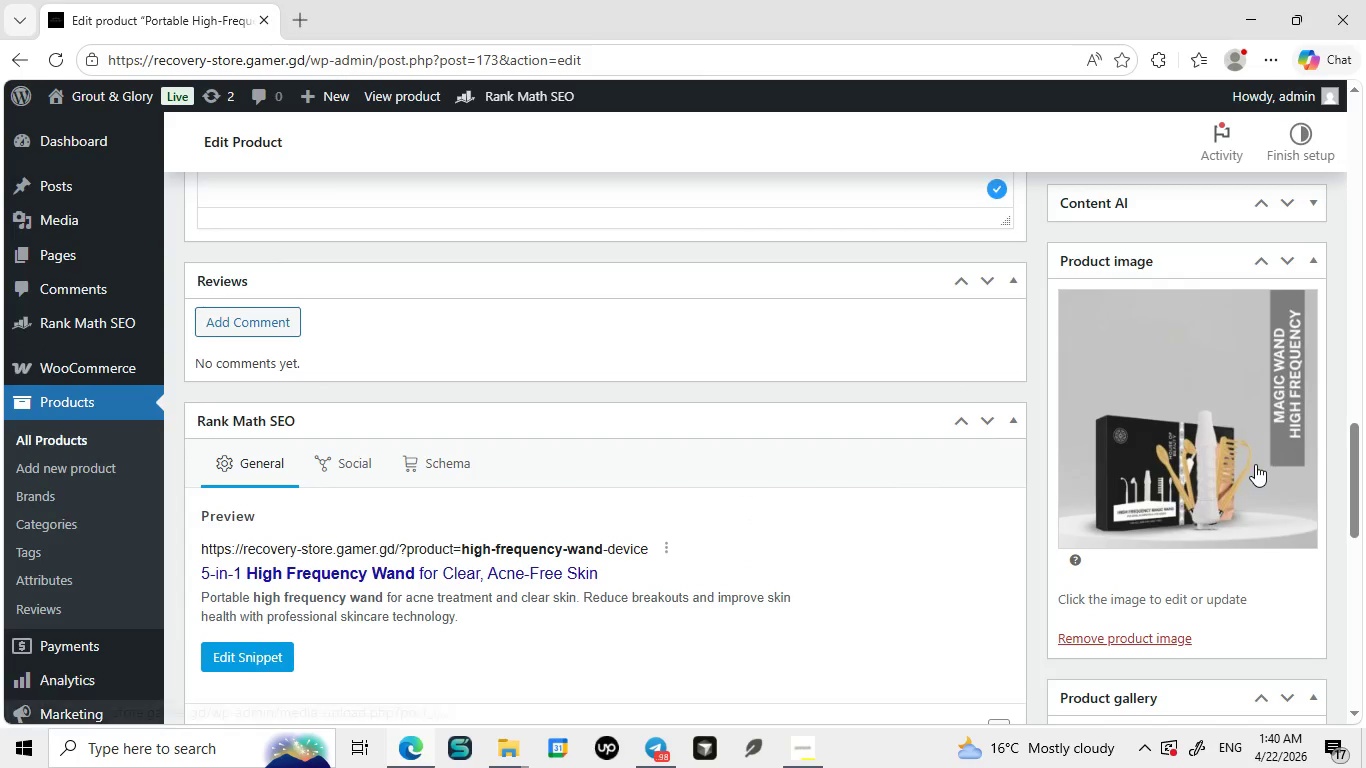 
wait(13.16)
 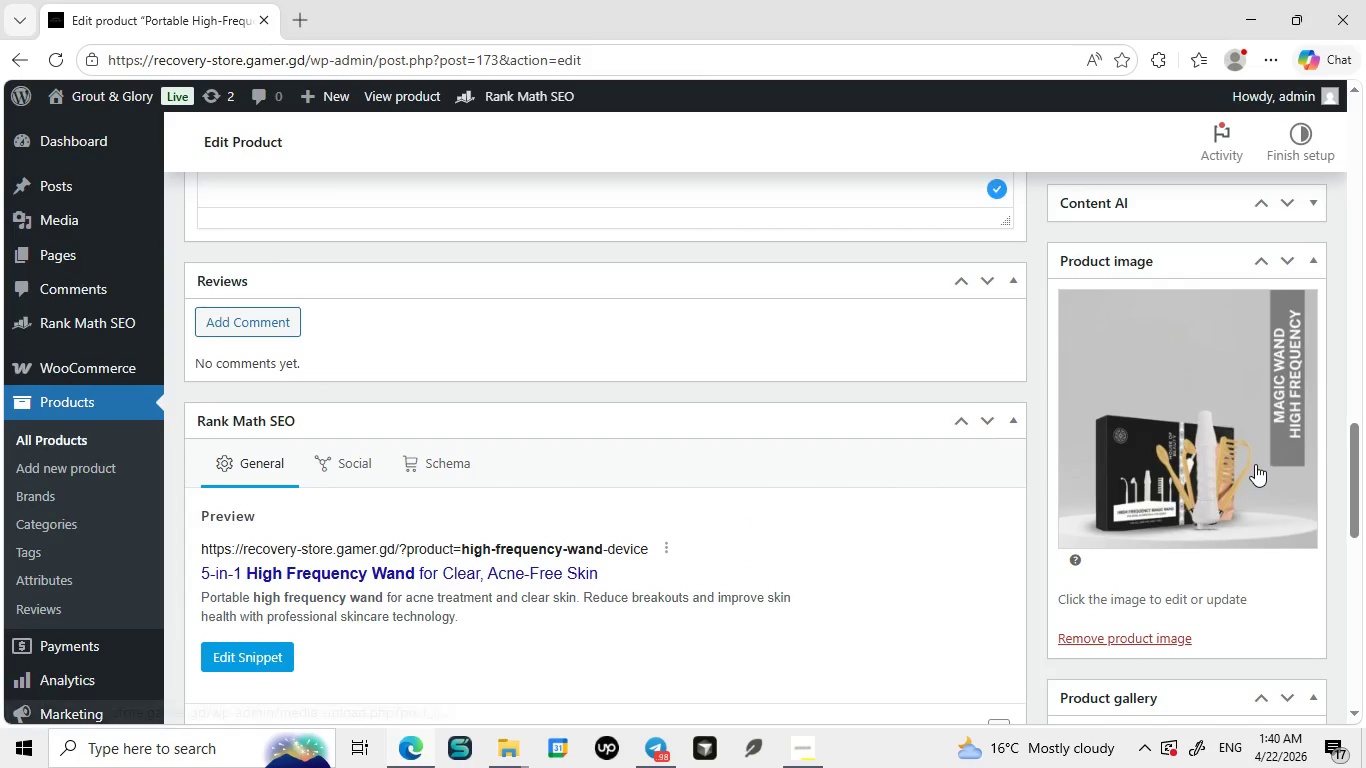 
left_click([1189, 526])
 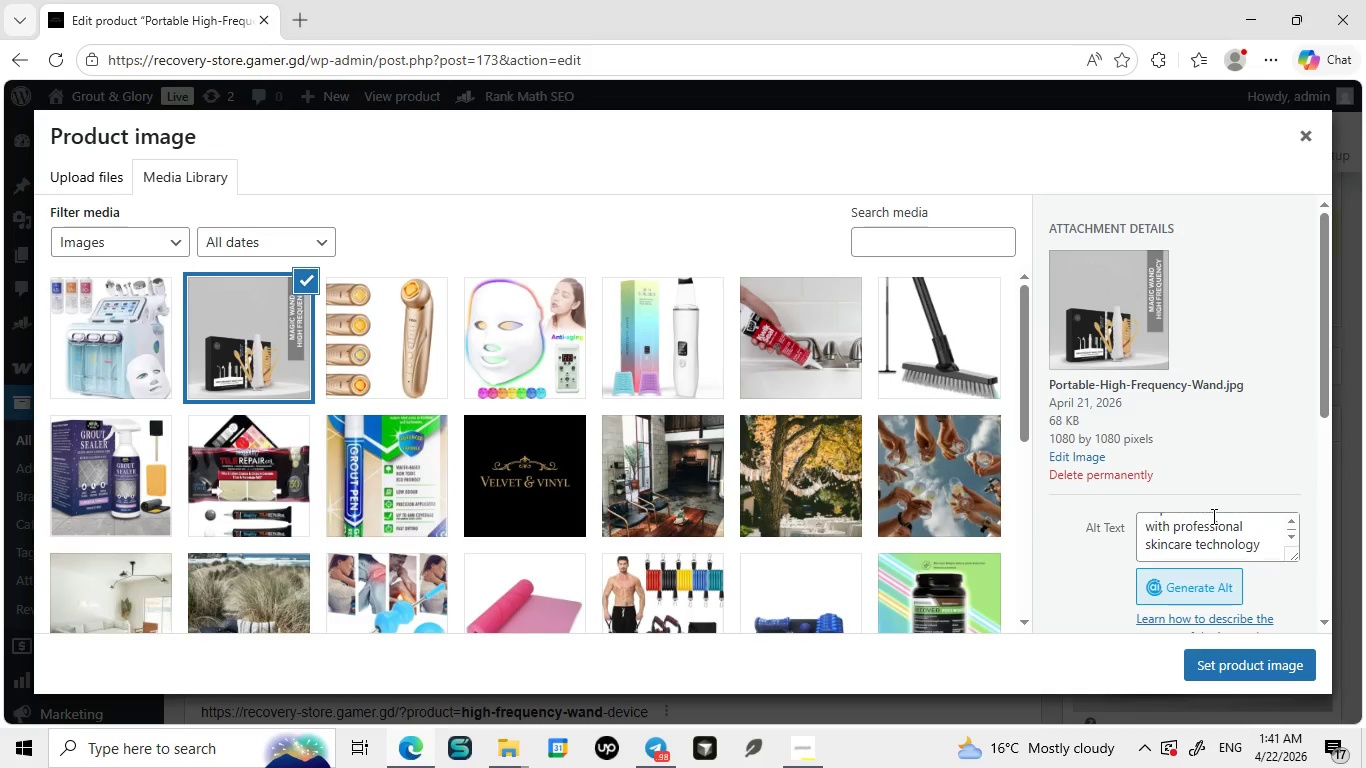 
wait(5.89)
 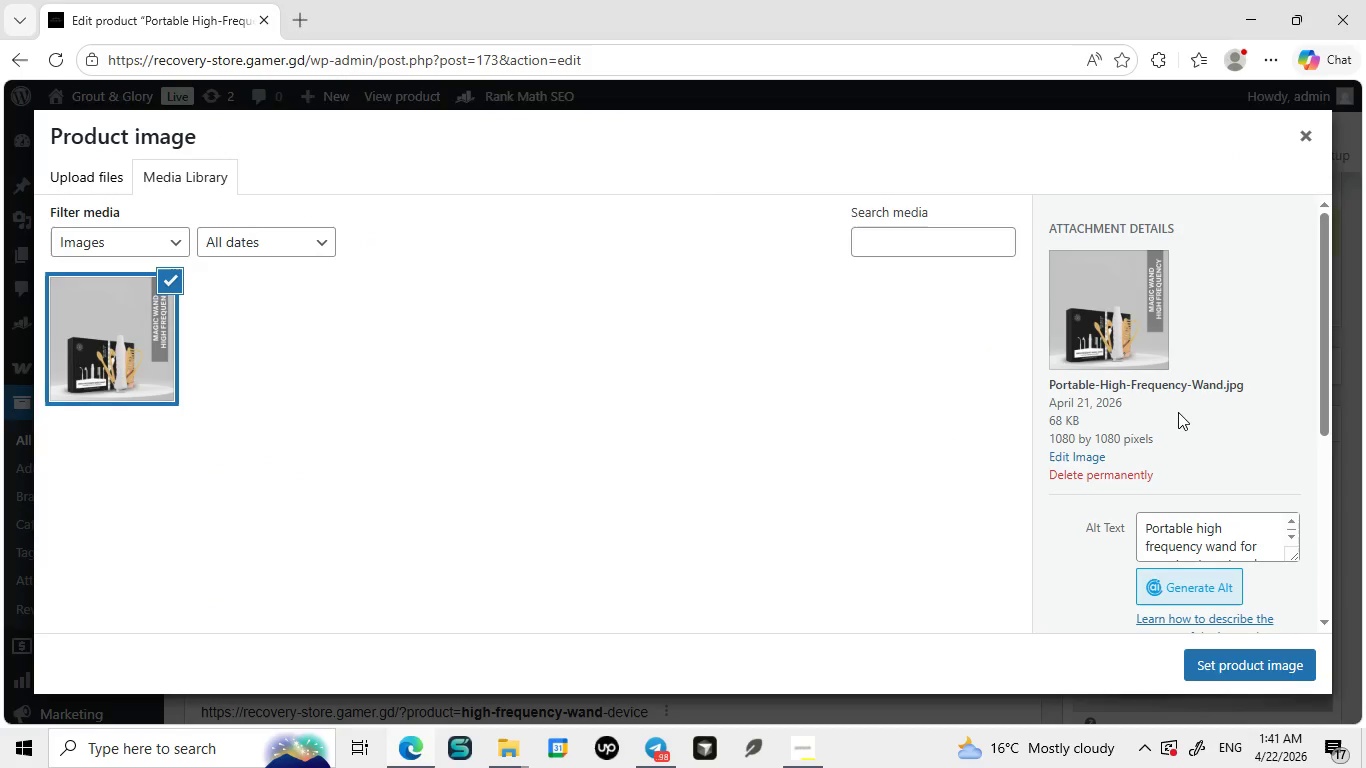 
left_click([1262, 662])
 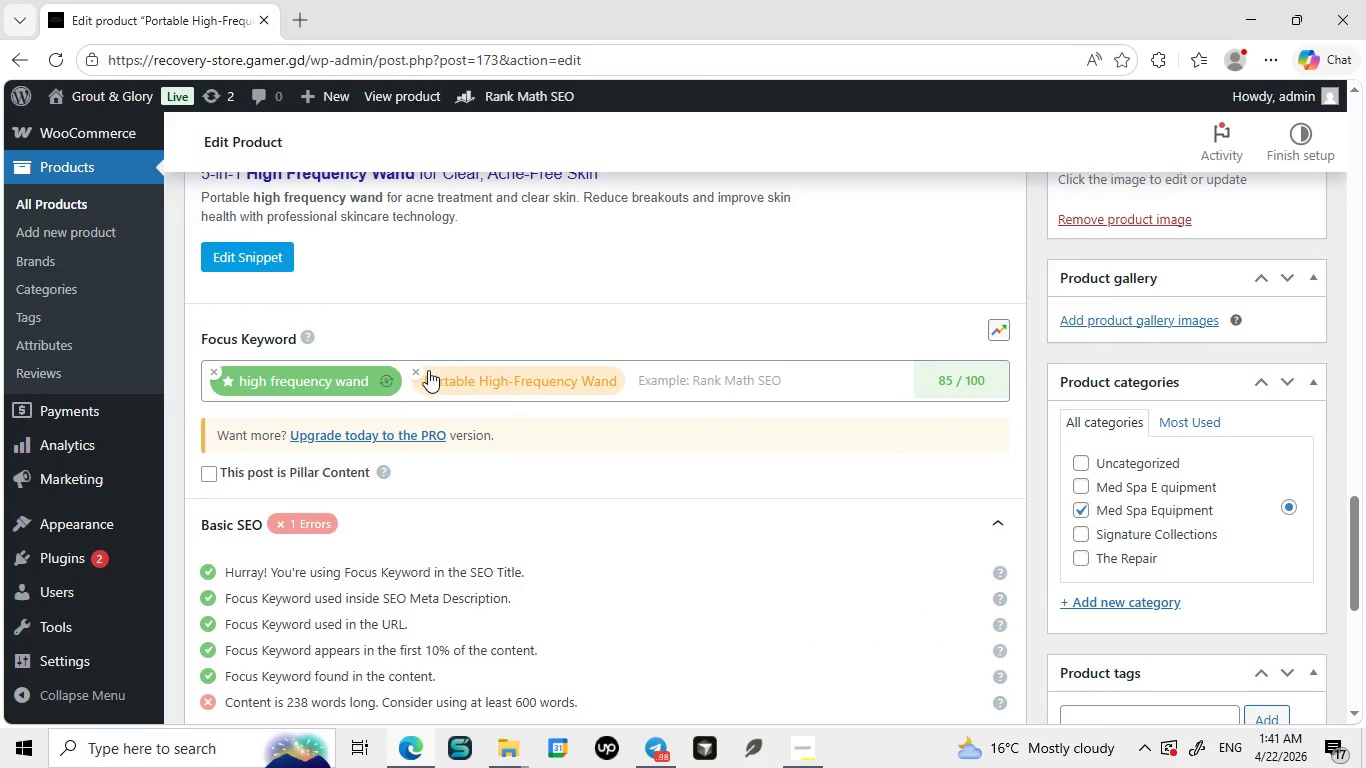 
left_click([425, 371])
 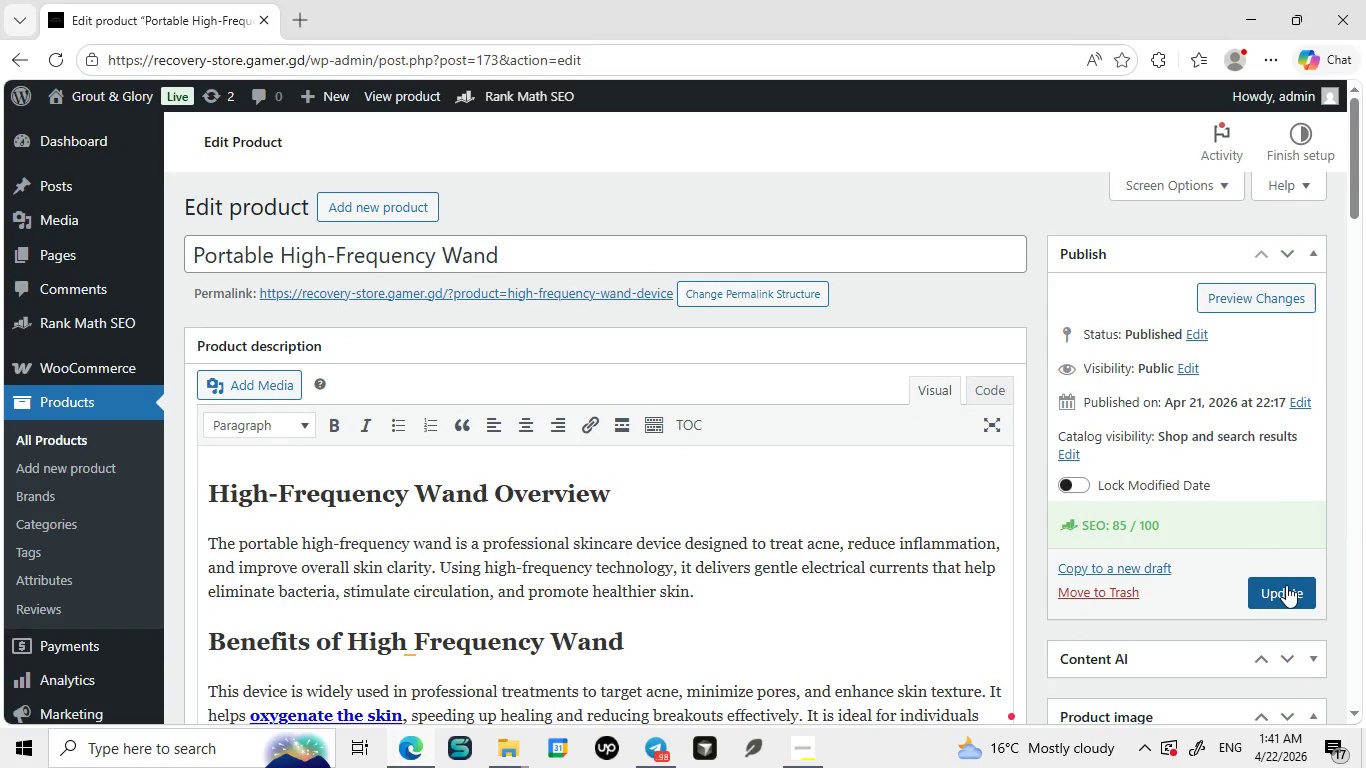 
wait(12.69)
 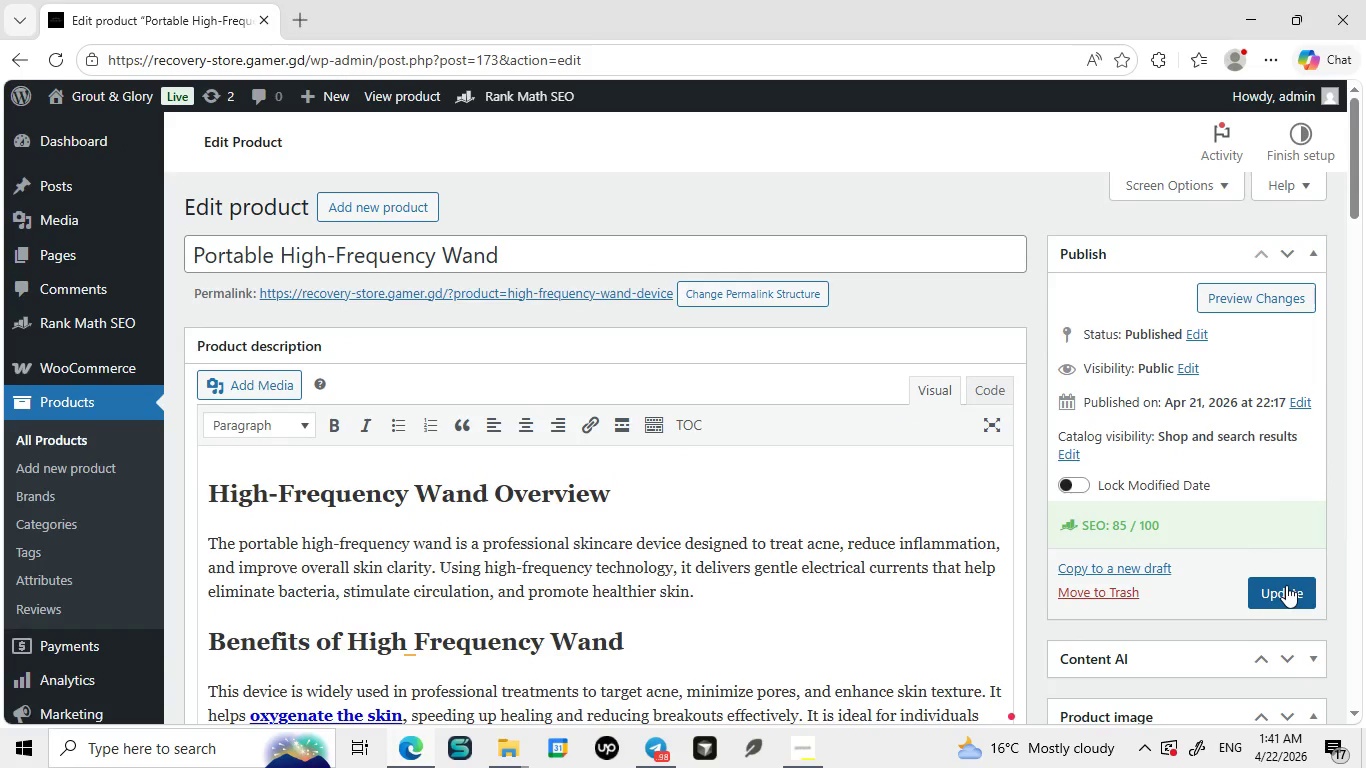 
left_click([1289, 594])
 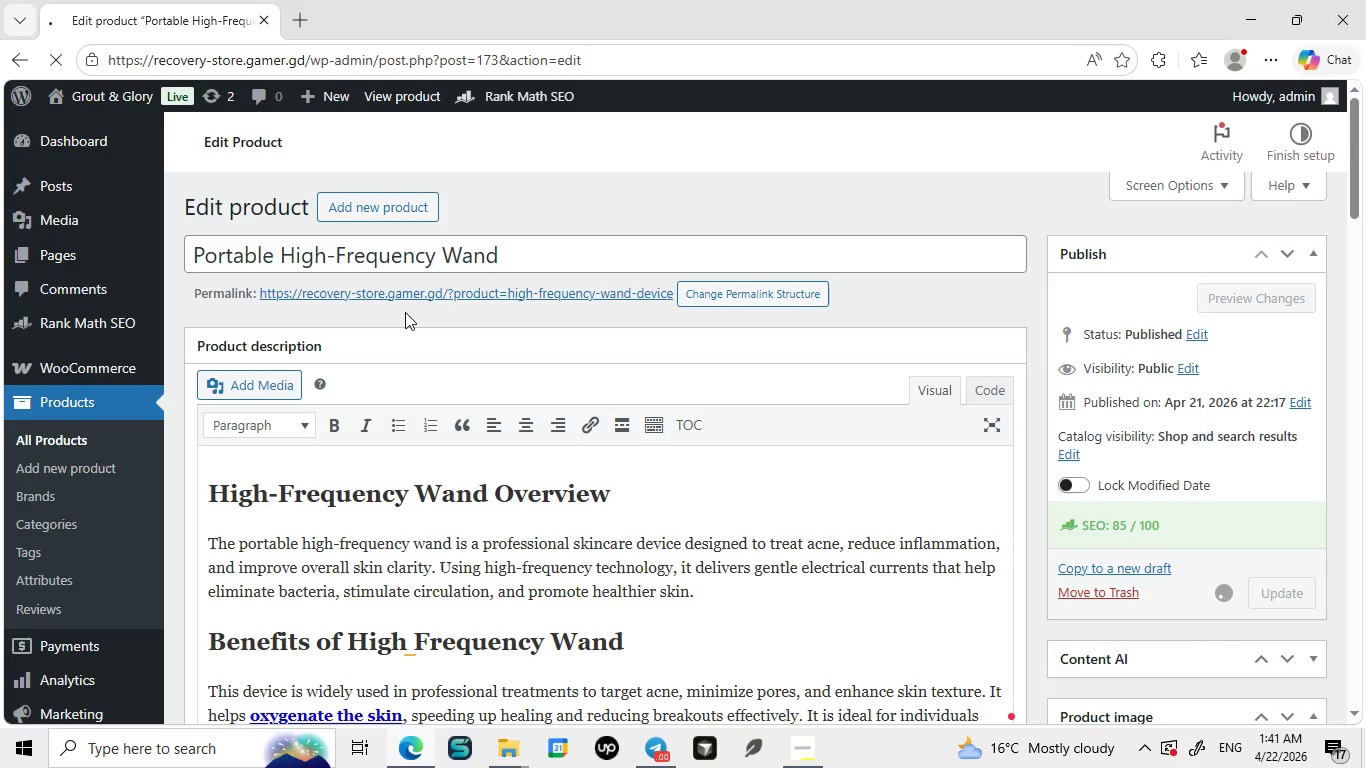 
wait(10.74)
 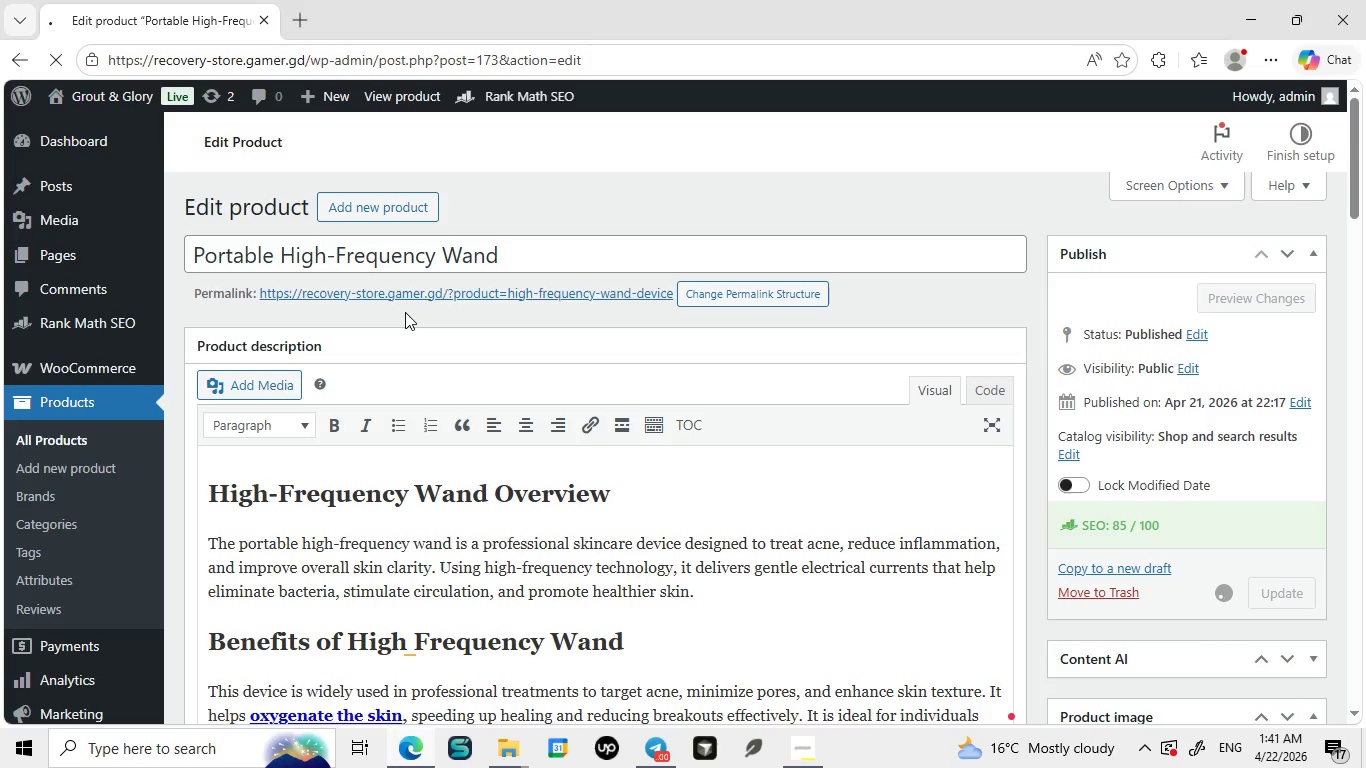 
left_click([41, 444])
 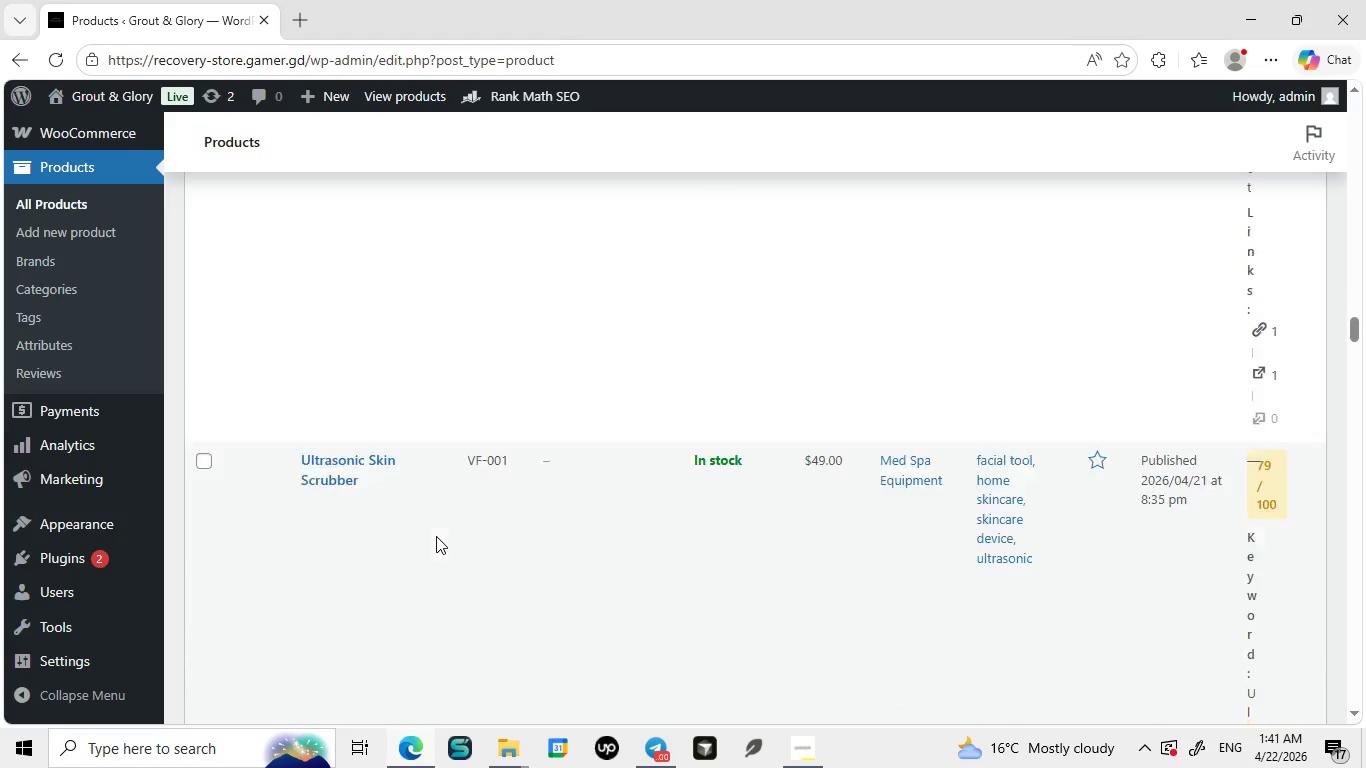 
wait(16.45)
 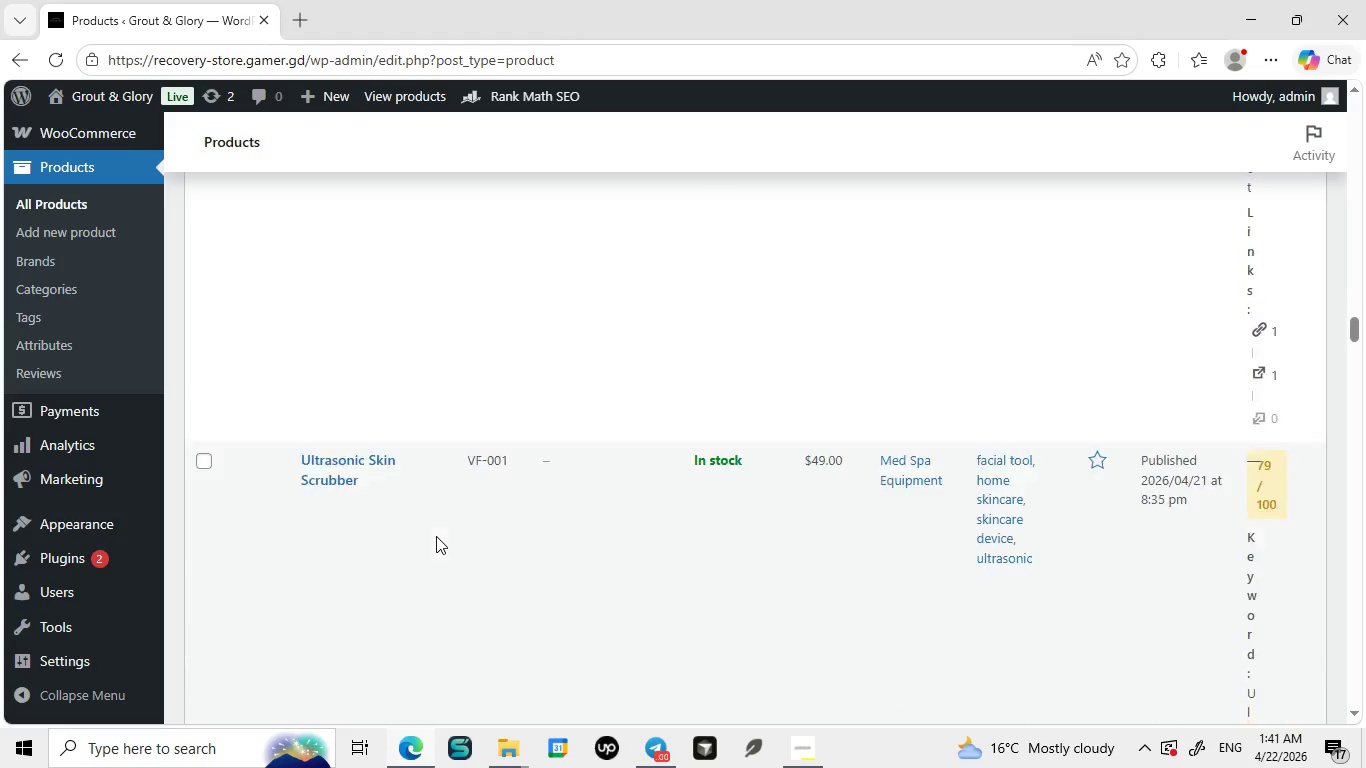 
left_click([364, 275])
 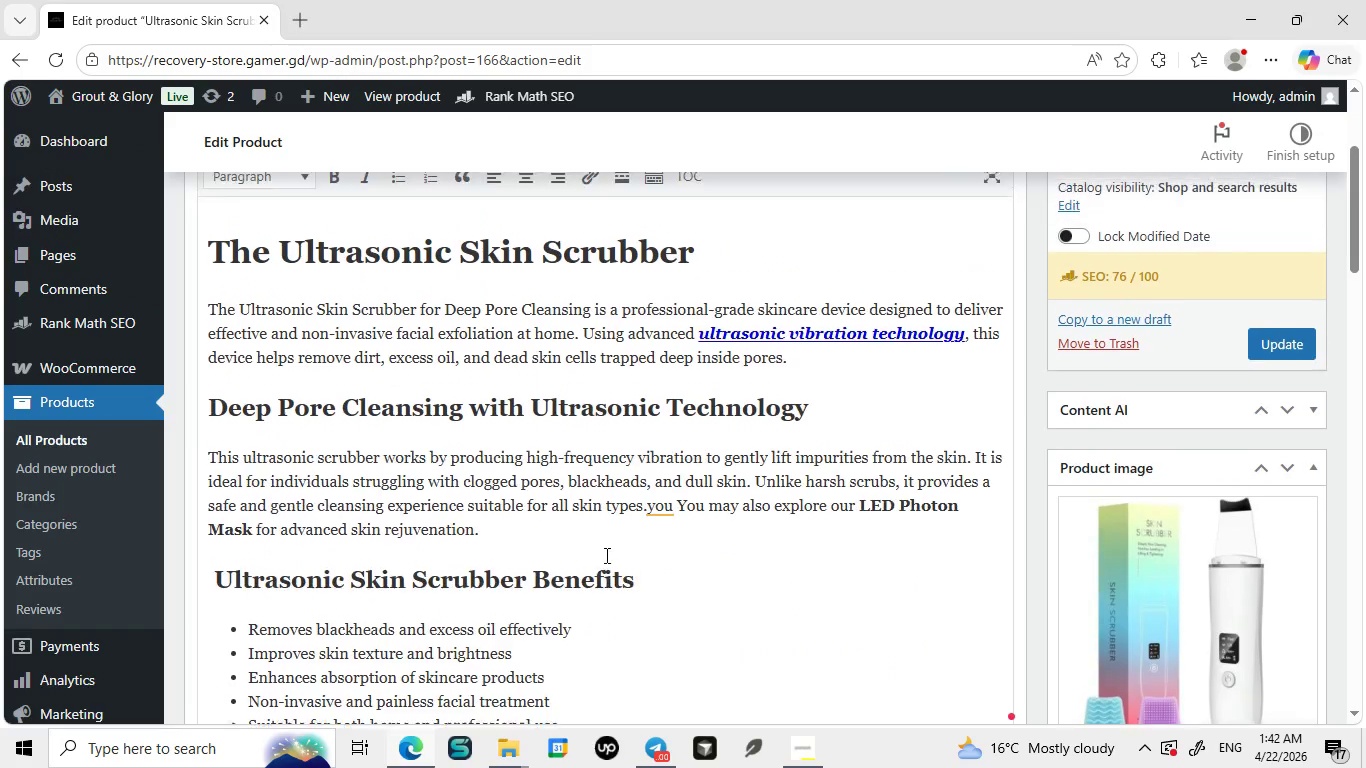 
wait(17.19)
 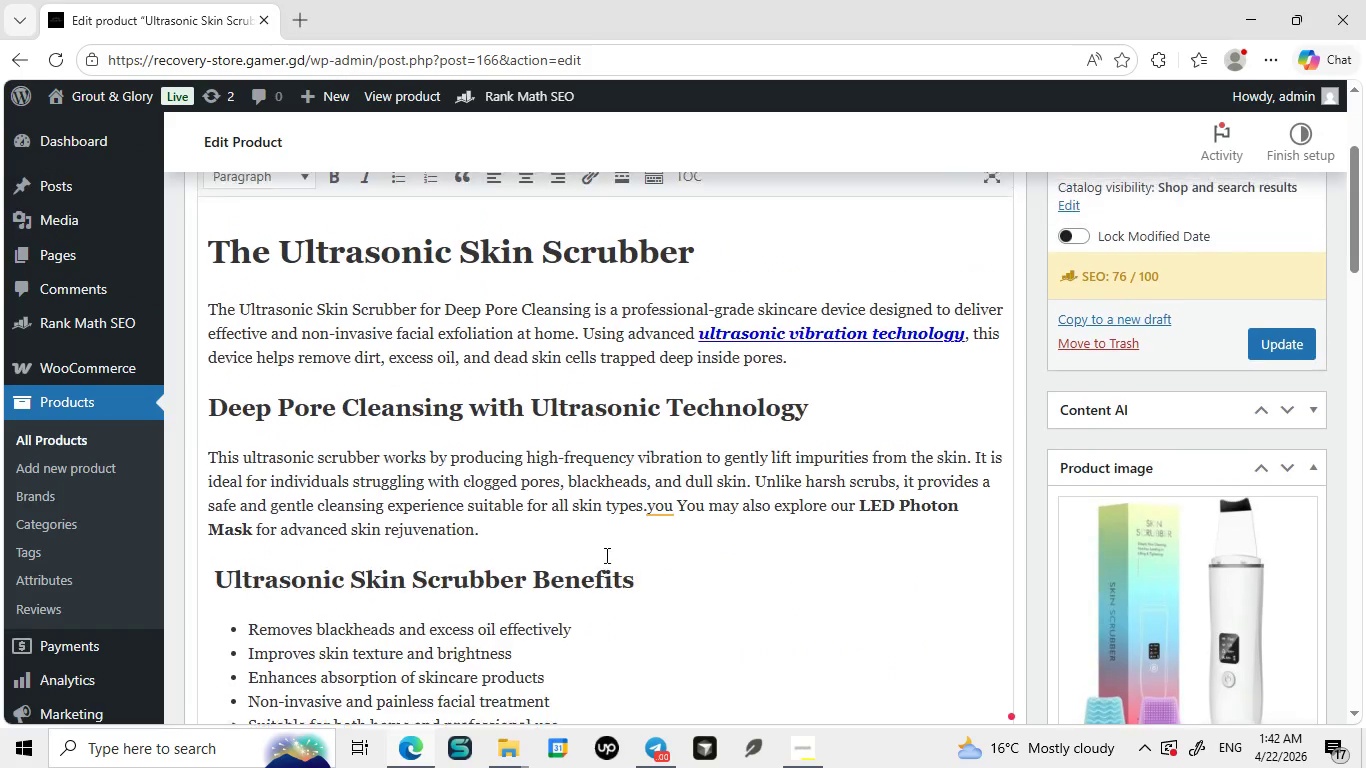 
left_click_drag(start_coordinate=[698, 361], to_coordinate=[973, 364])
 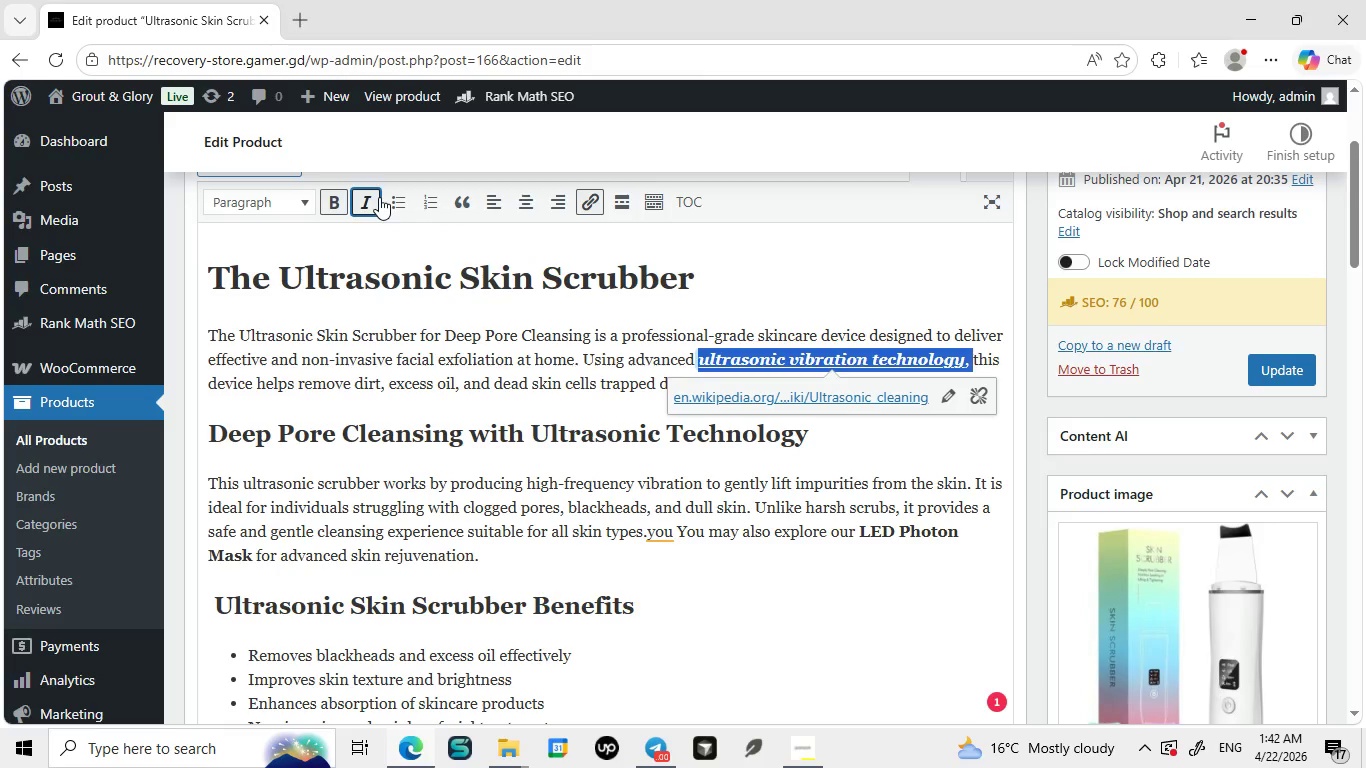 
left_click([379, 197])
 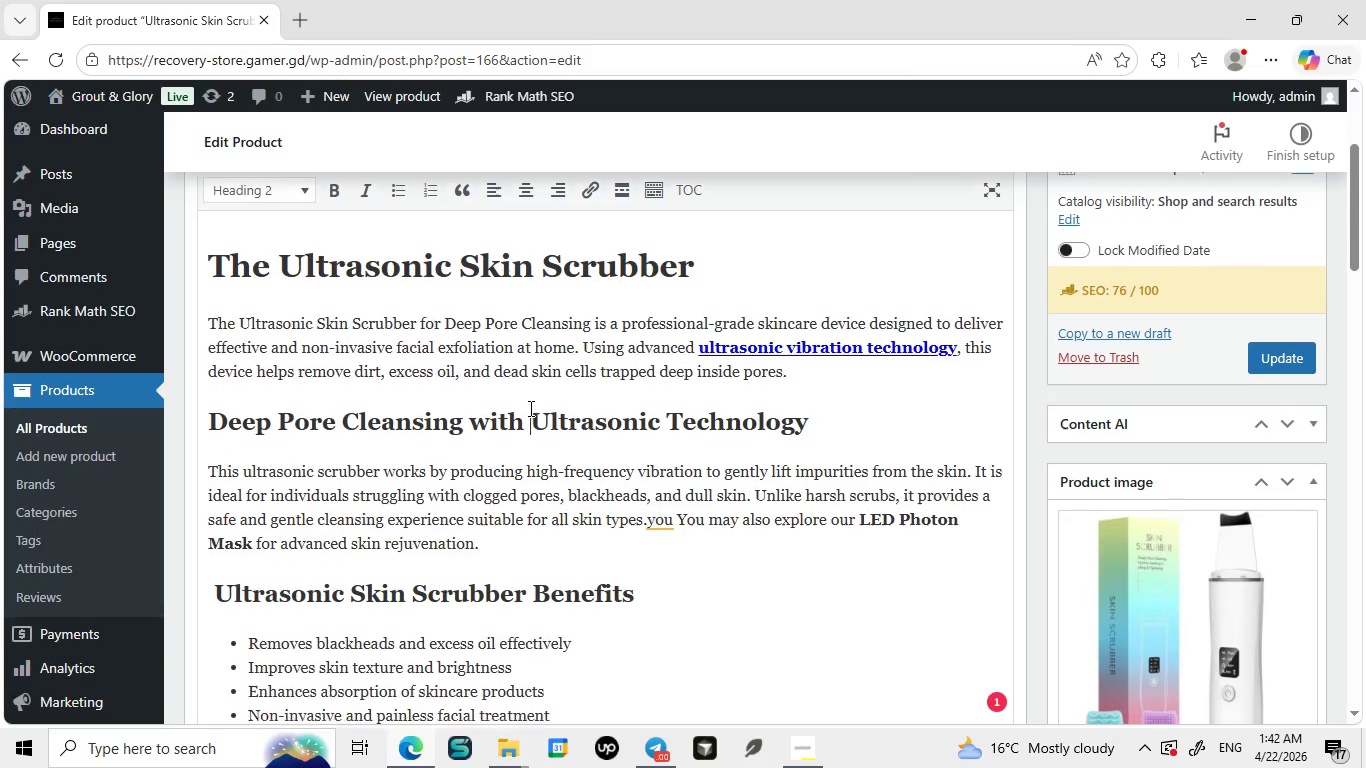 
left_click([529, 408])
 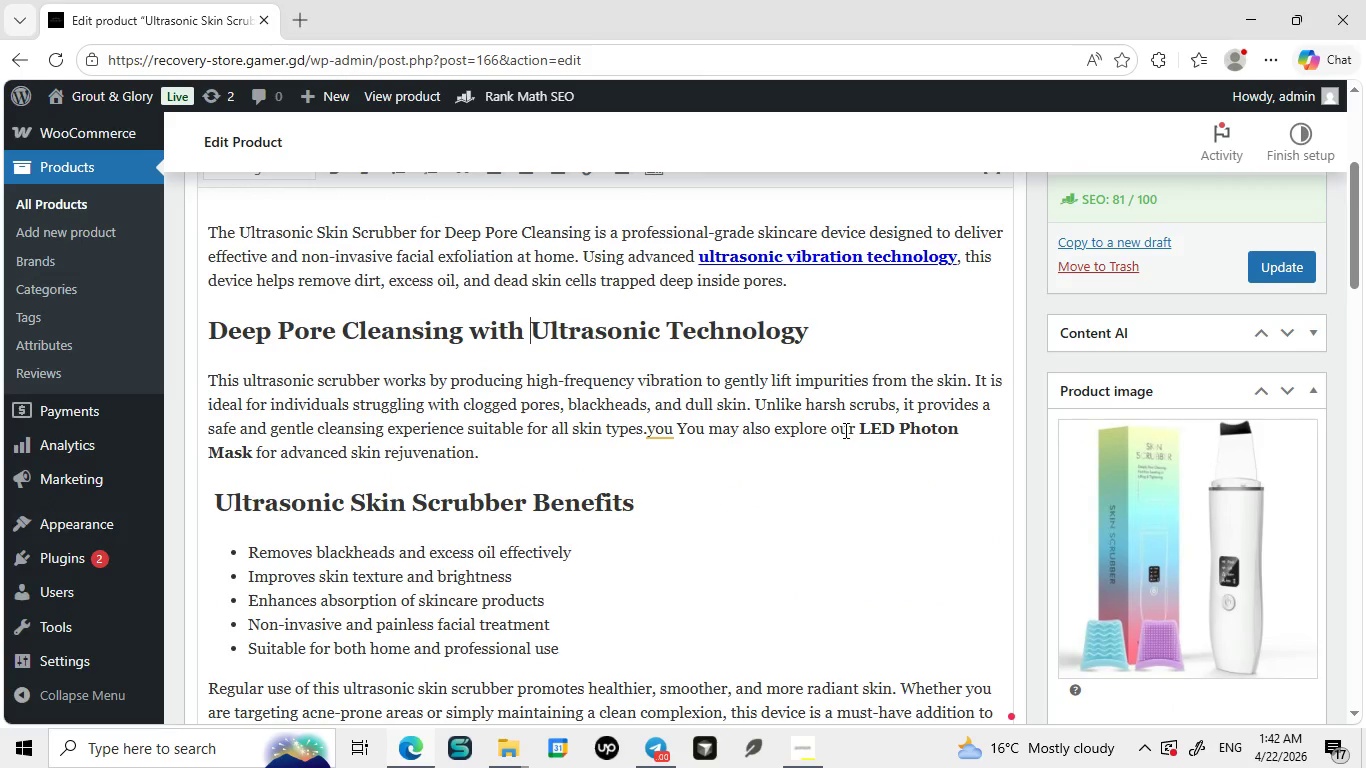 
left_click_drag(start_coordinate=[855, 430], to_coordinate=[254, 452])
 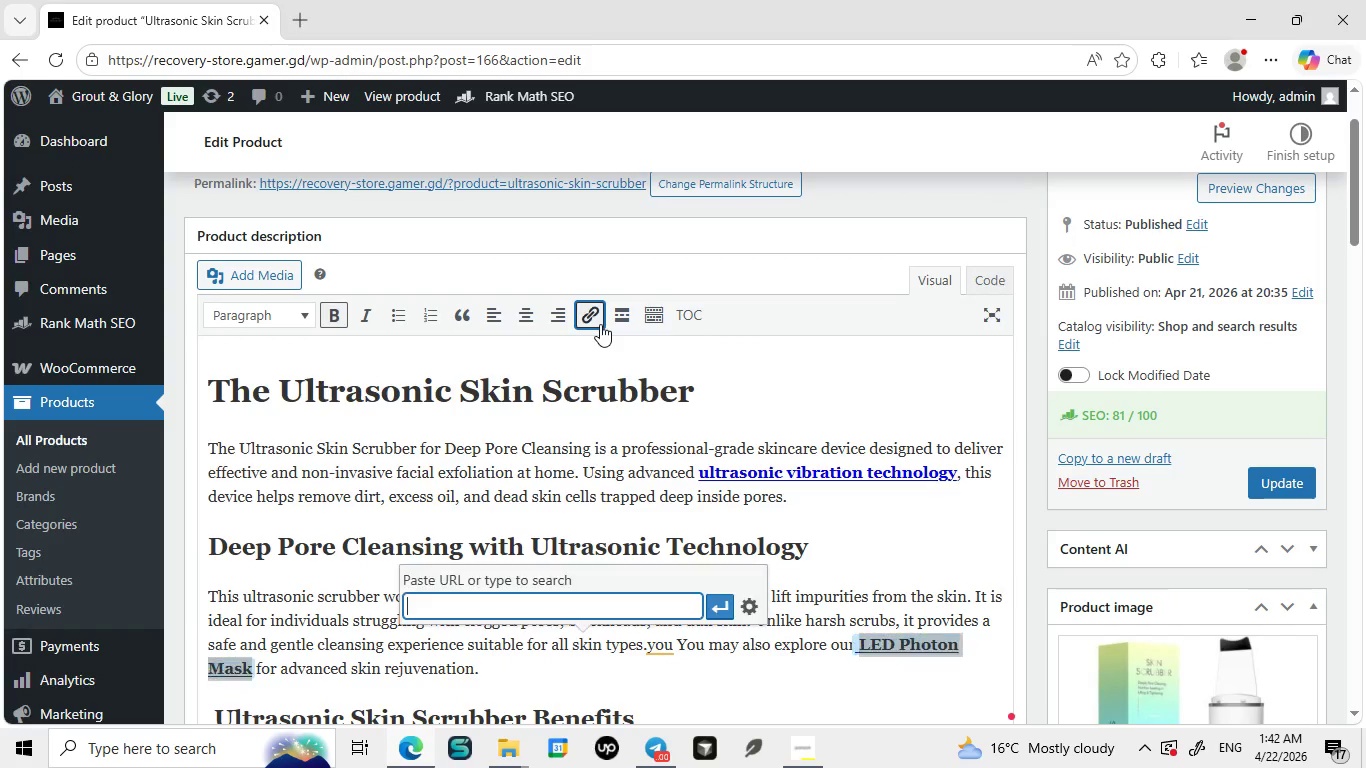 
left_click([600, 324])
 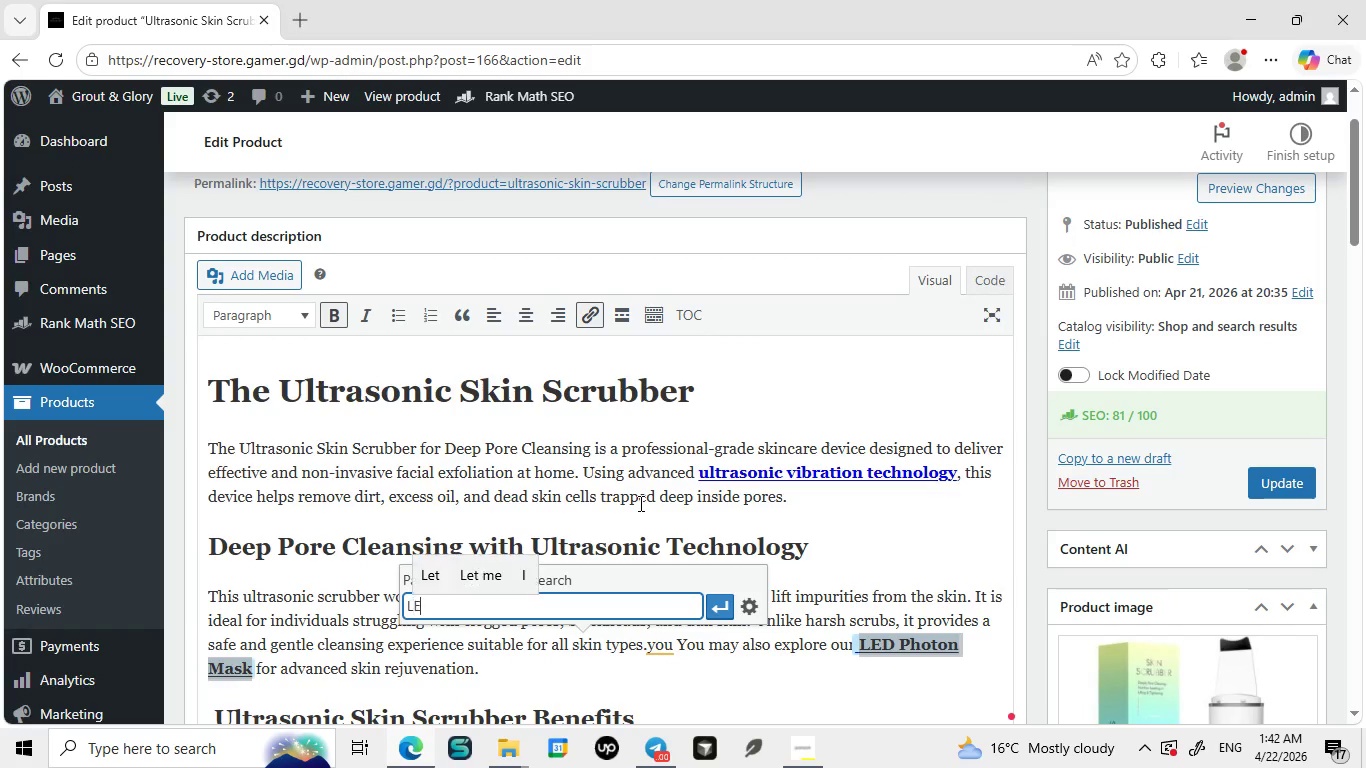 
type(LED Photon Mask)
 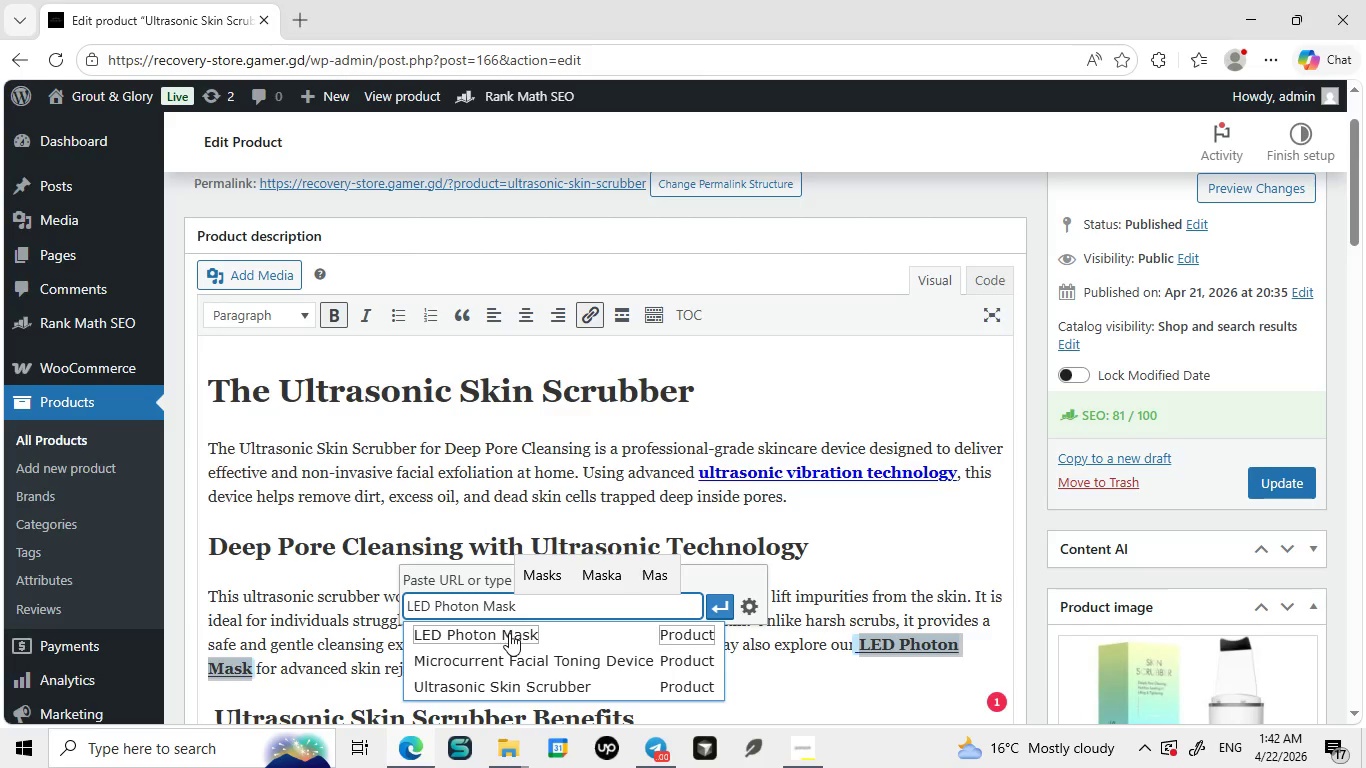 
wait(9.23)
 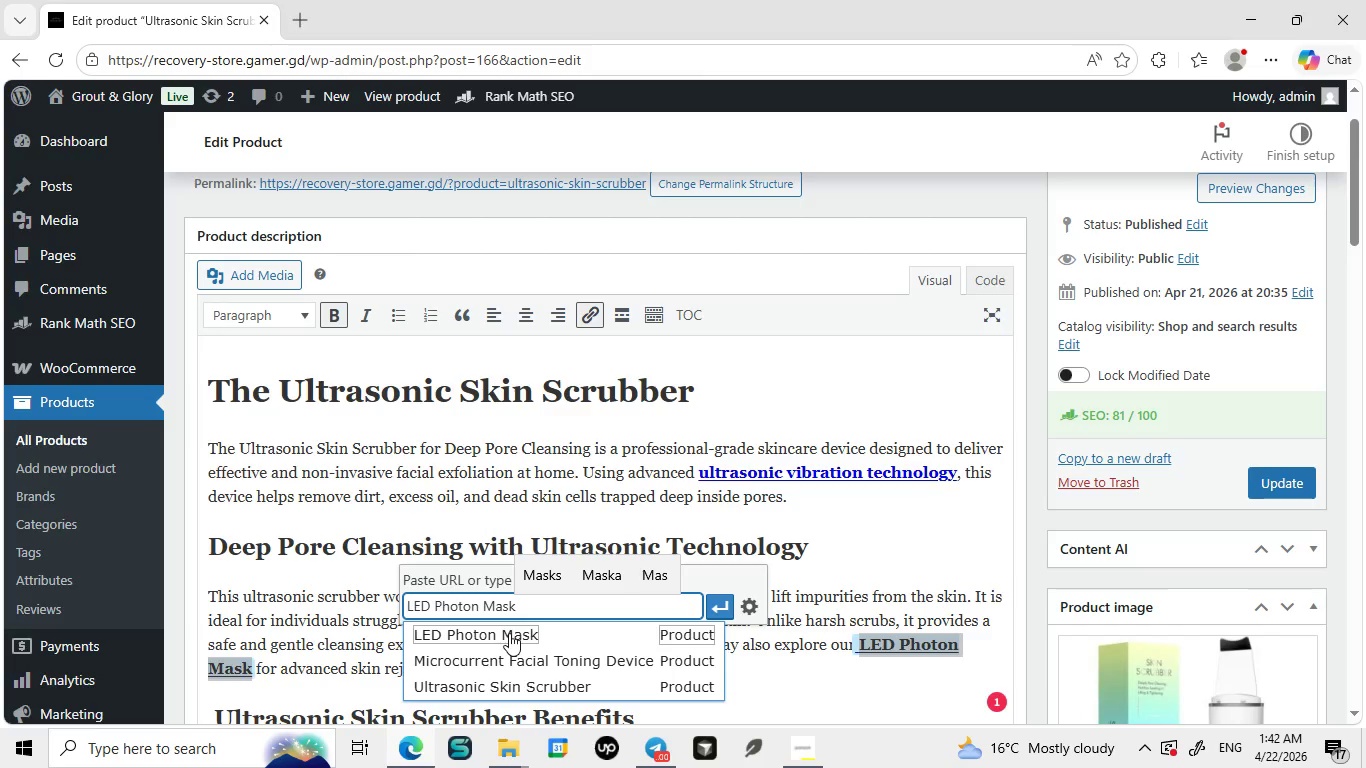 
double_click([493, 635])
 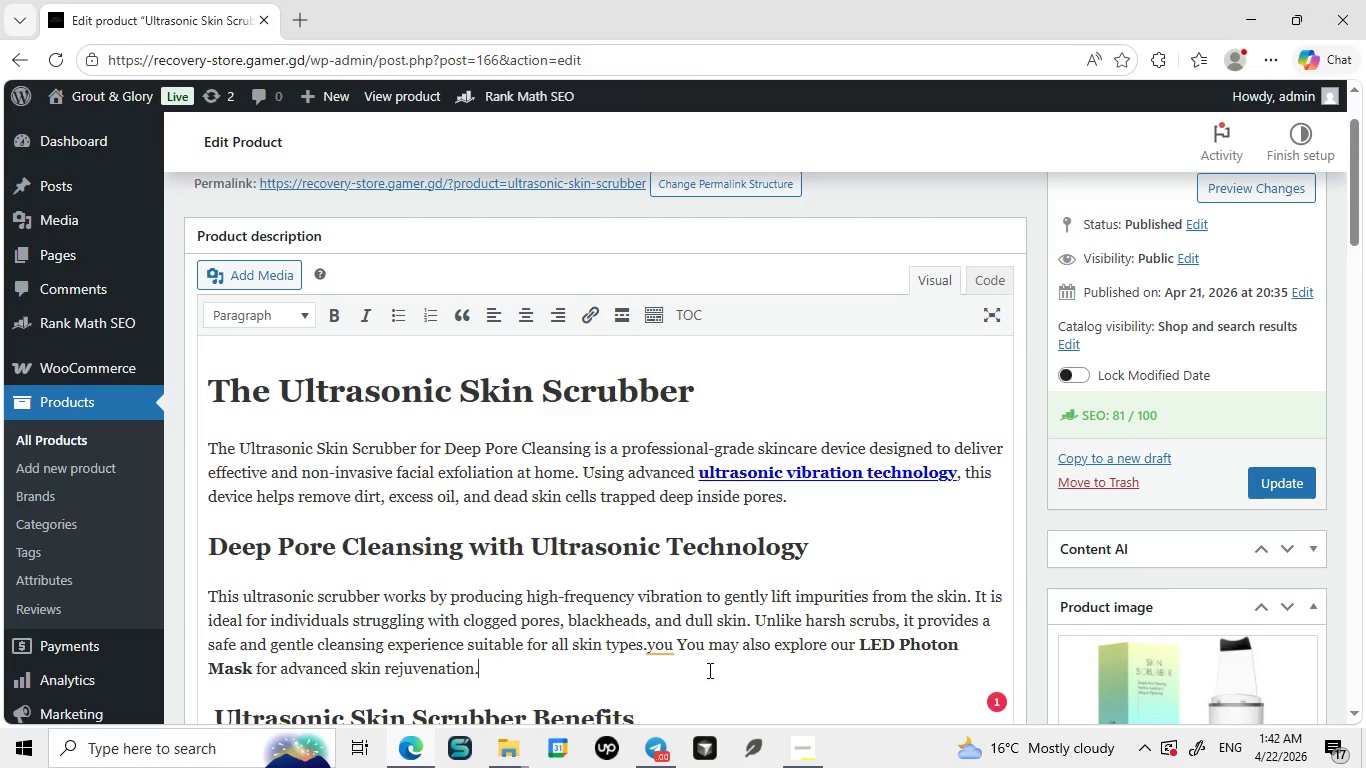 
left_click([708, 670])
 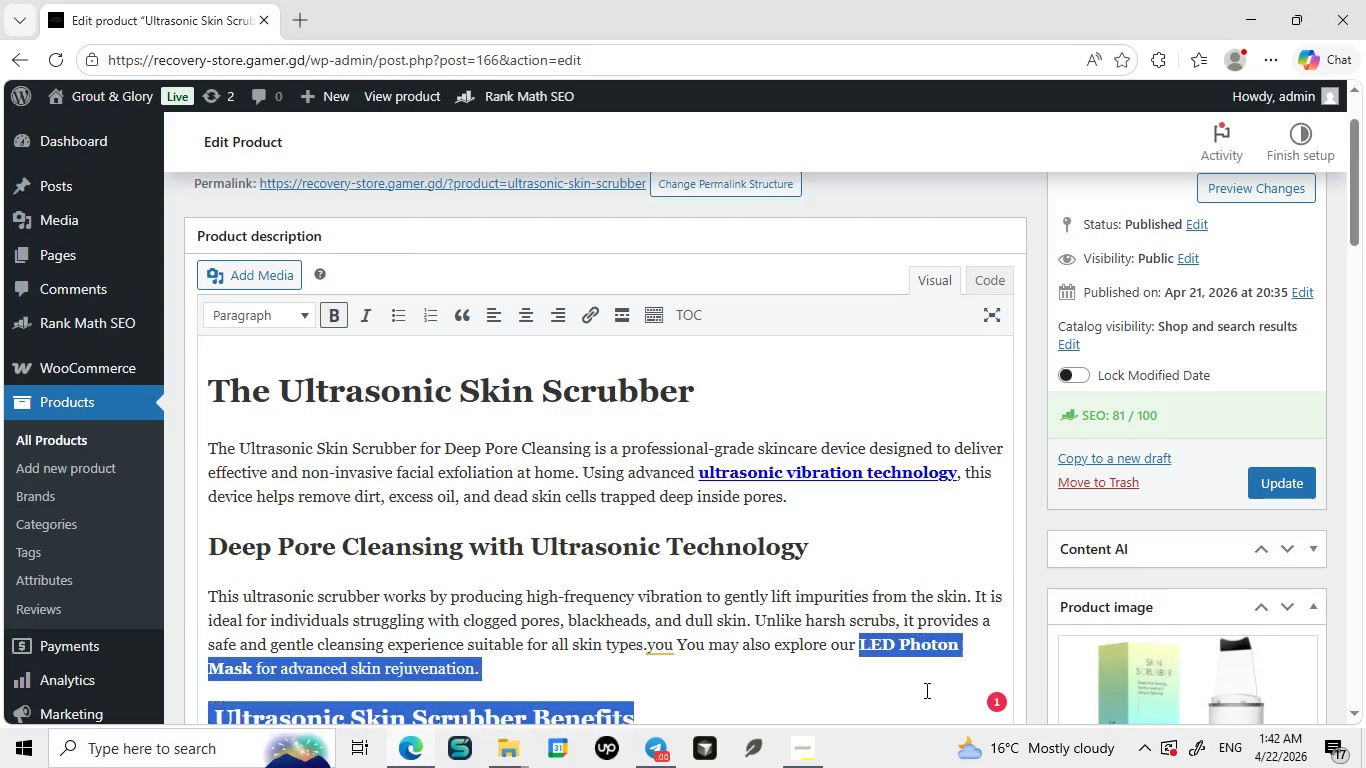 
left_click_drag(start_coordinate=[861, 648], to_coordinate=[257, 666])
 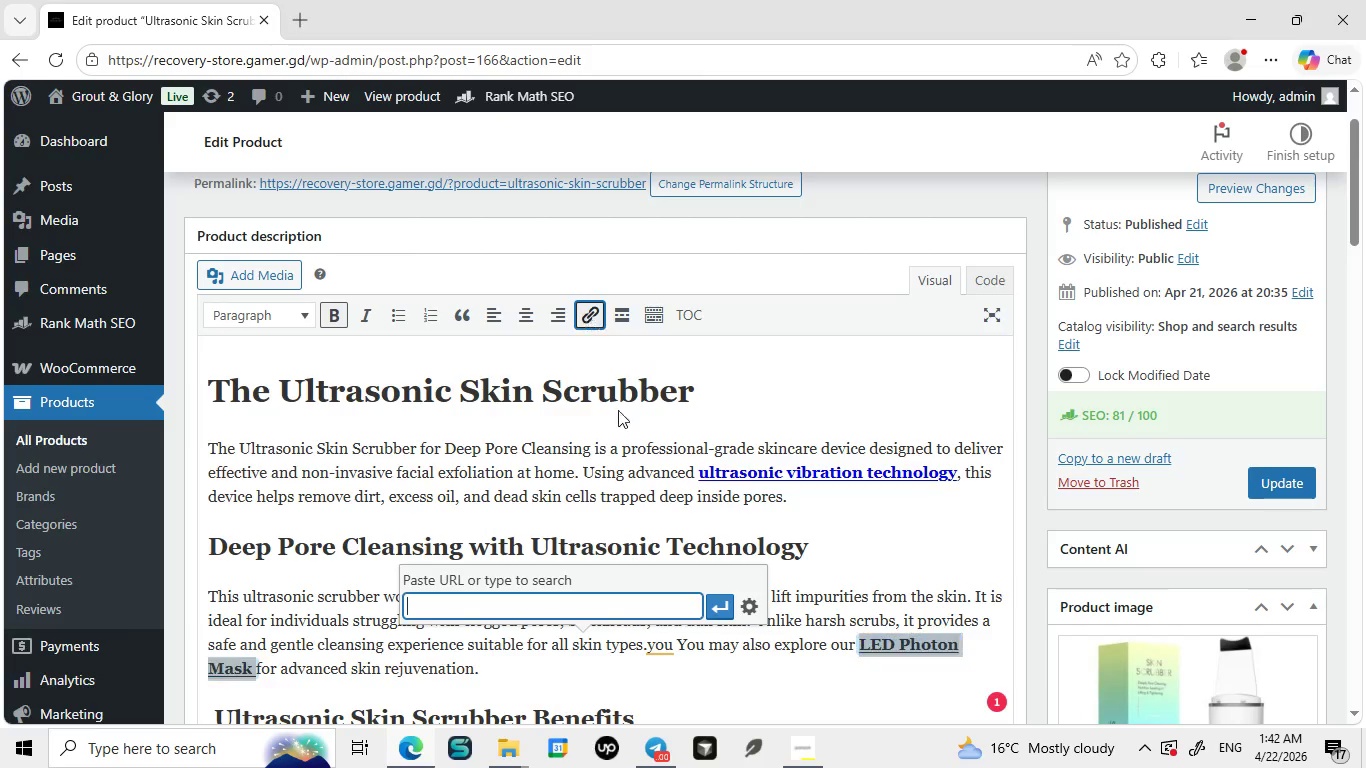 
left_click([586, 315])
 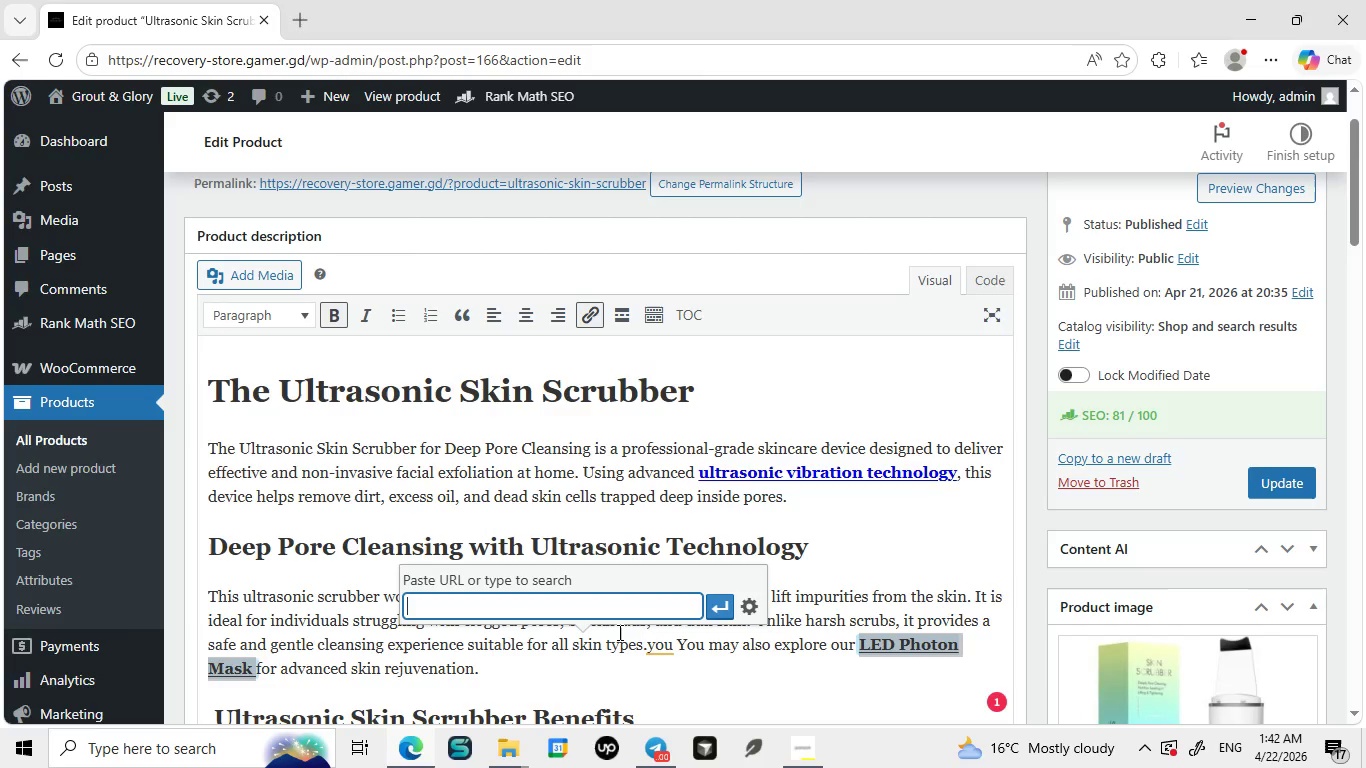 
key(Control+ControlLeft)
 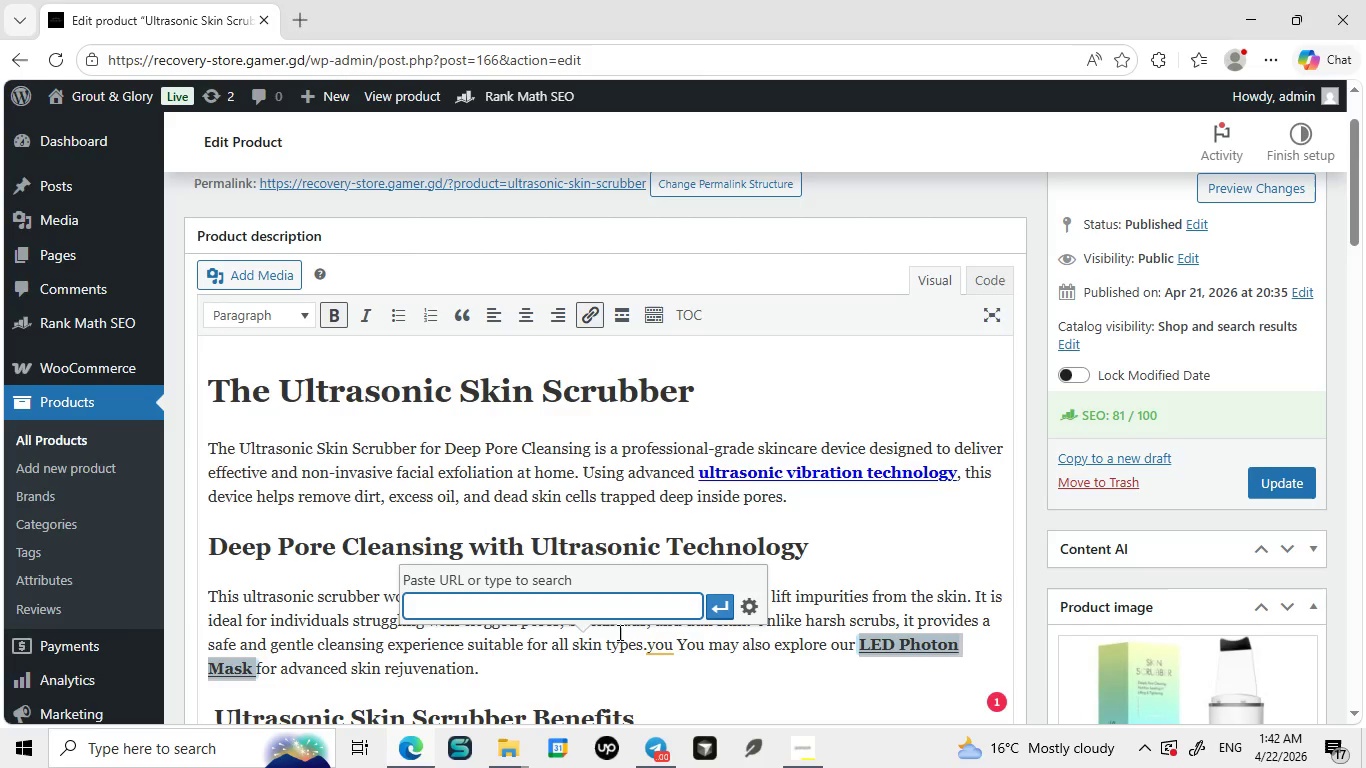 
key(Control+V)
 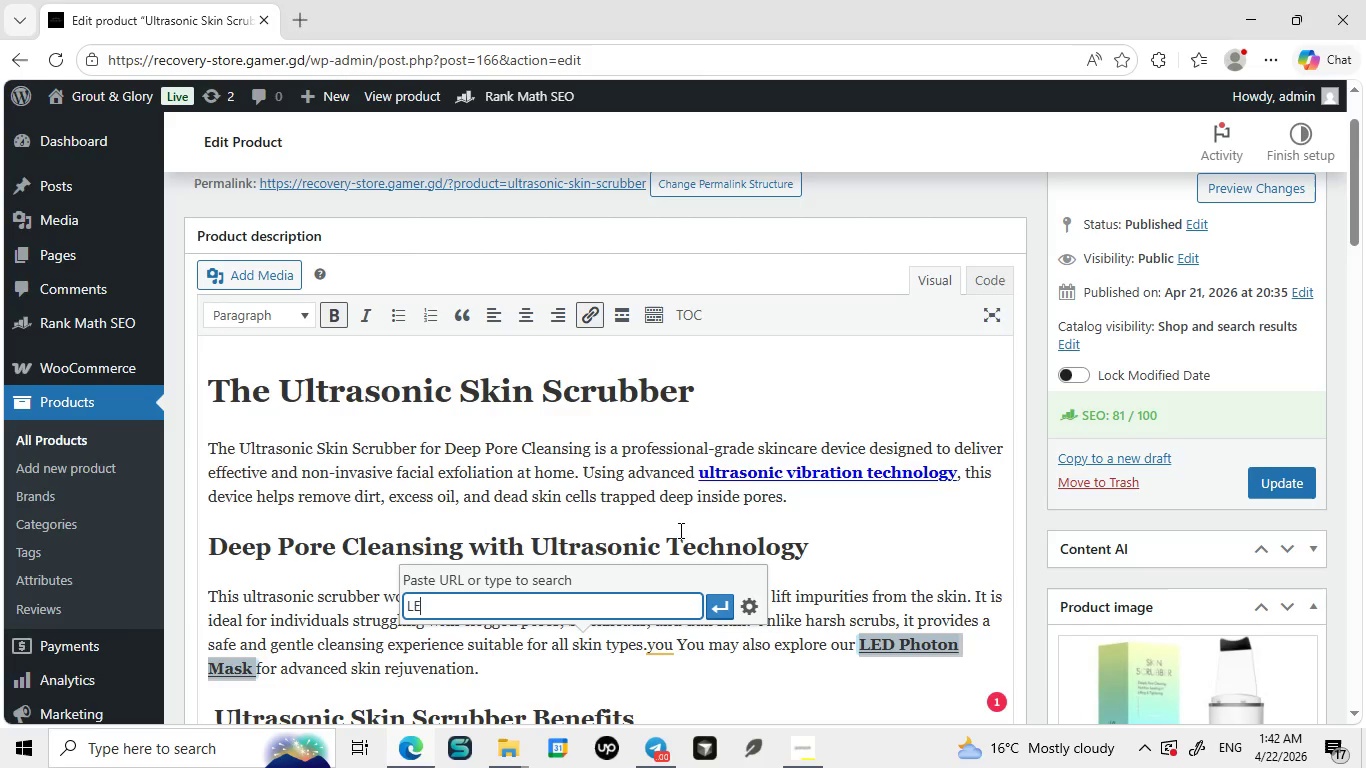 
type(LED Photon Mask)
 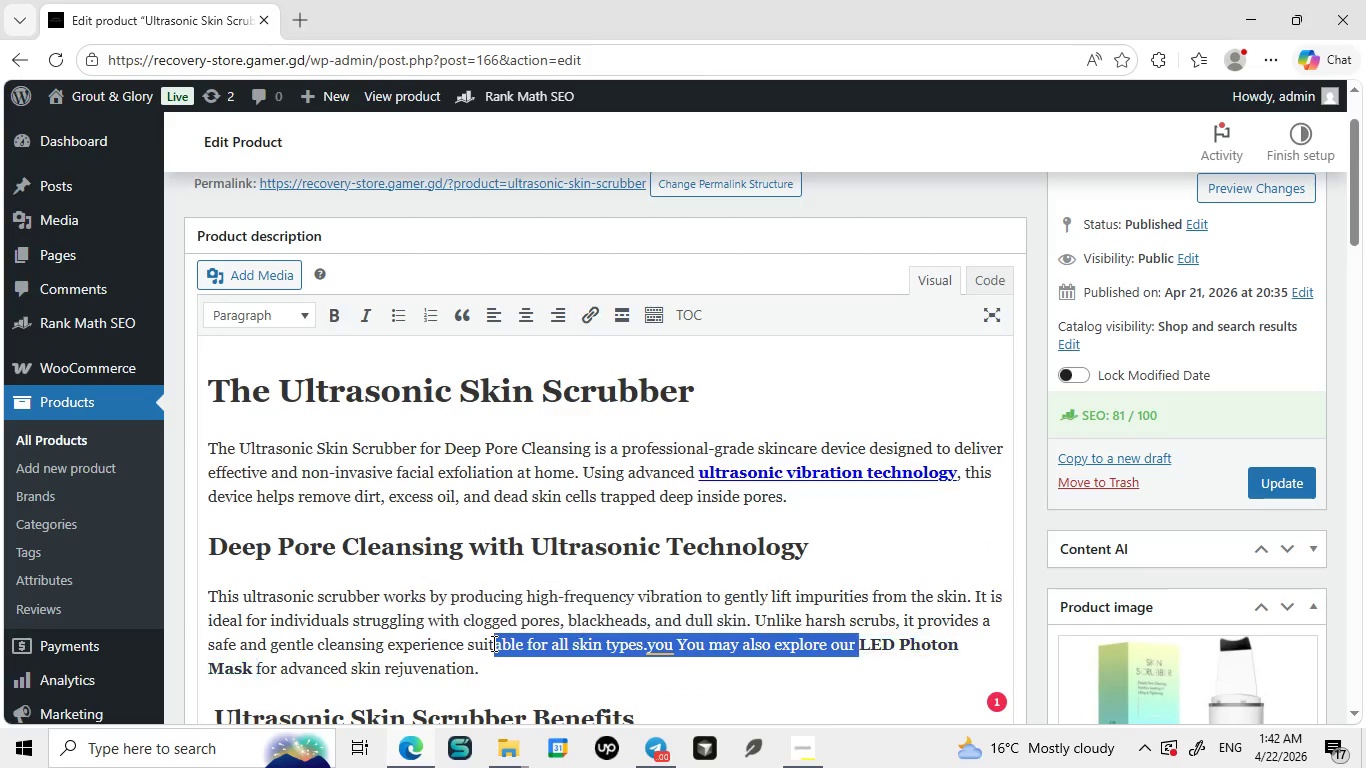 
double_click([492, 643])
 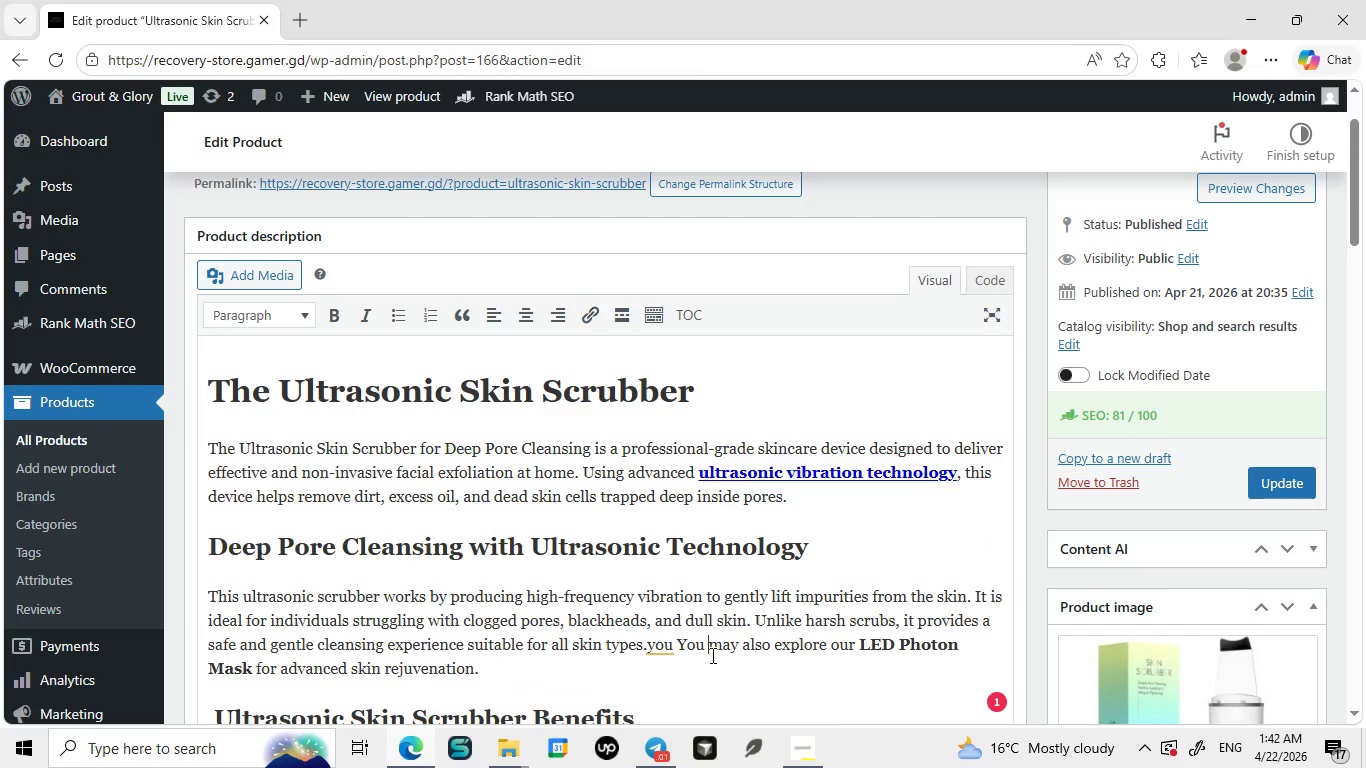 
left_click([711, 655])
 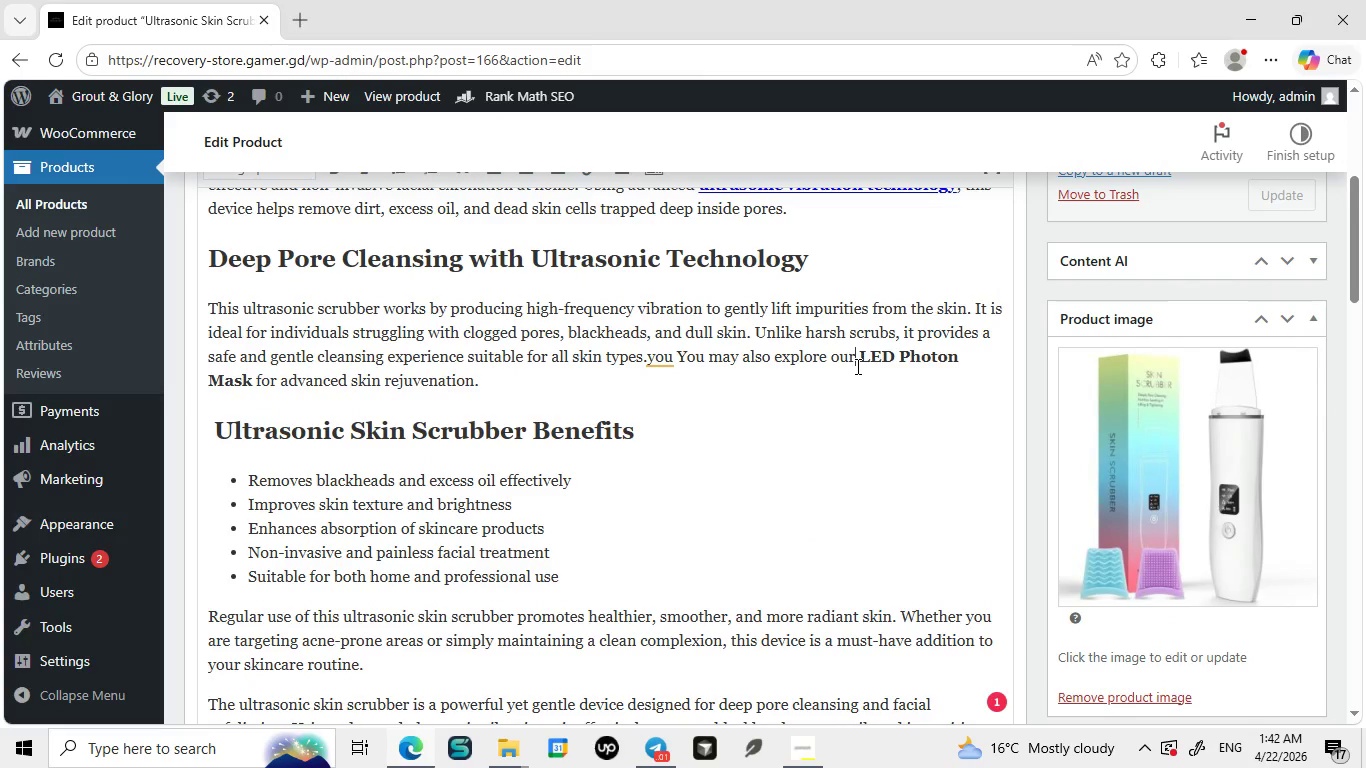 
left_click_drag(start_coordinate=[856, 366], to_coordinate=[249, 374])
 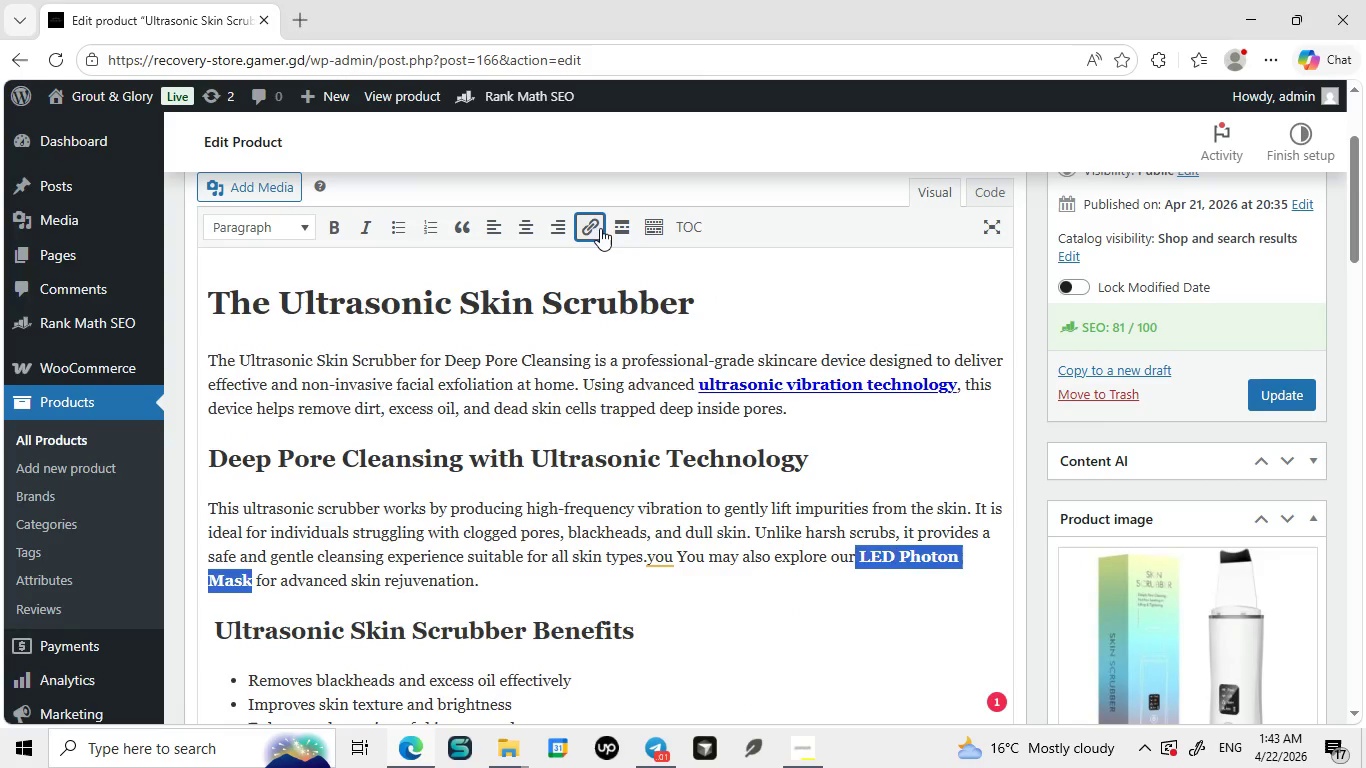 
left_click([600, 228])
 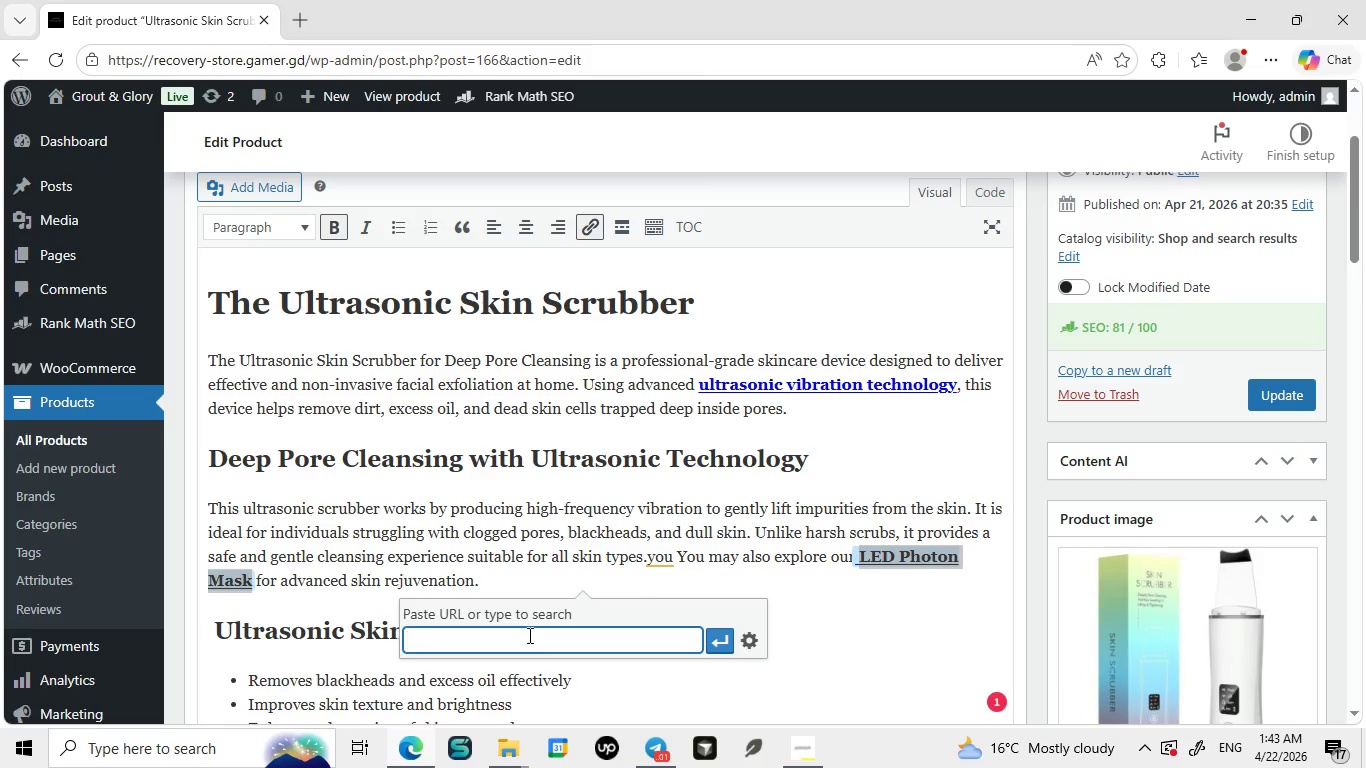 
type(LED p)
key(Backspace)
type(Phto)
key(Backspace)
key(Backspace)
type(oton Mask)
 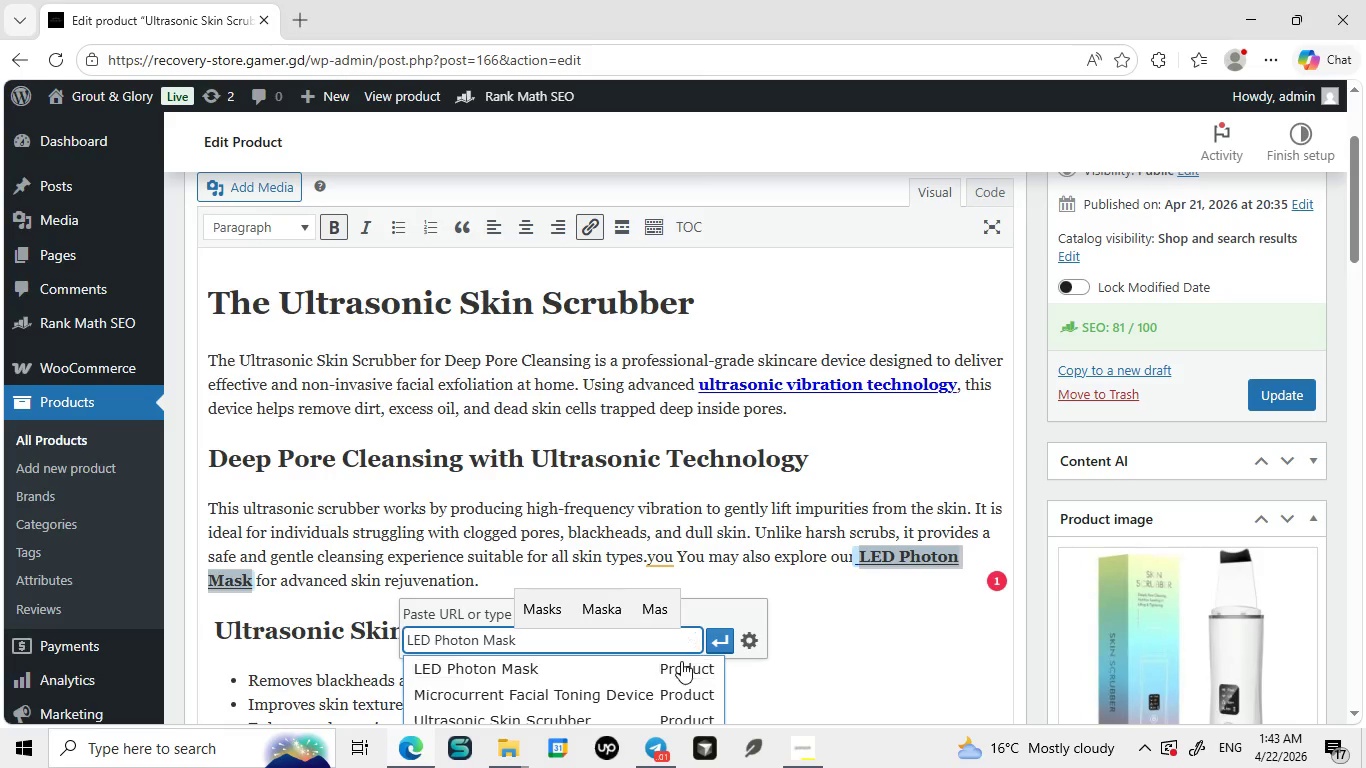 
left_click([681, 661])
 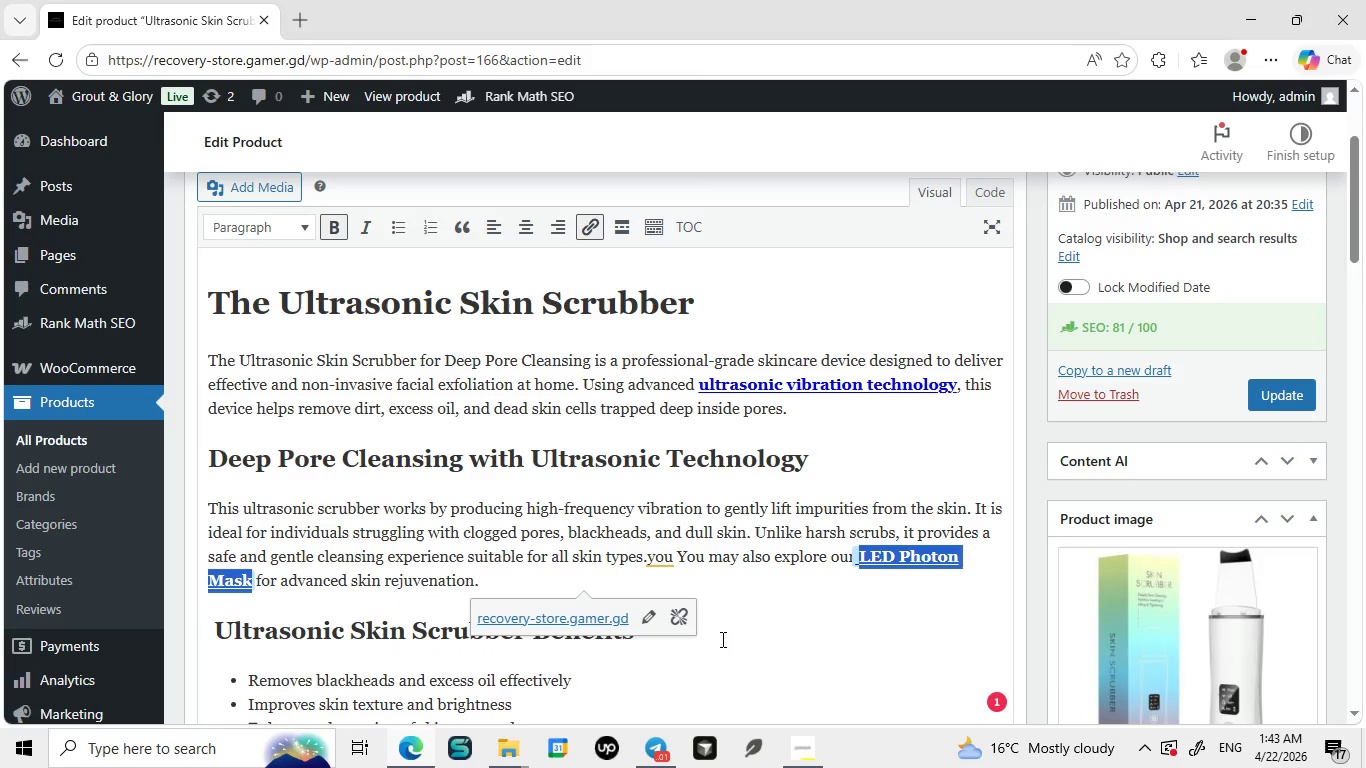 
left_click([721, 639])
 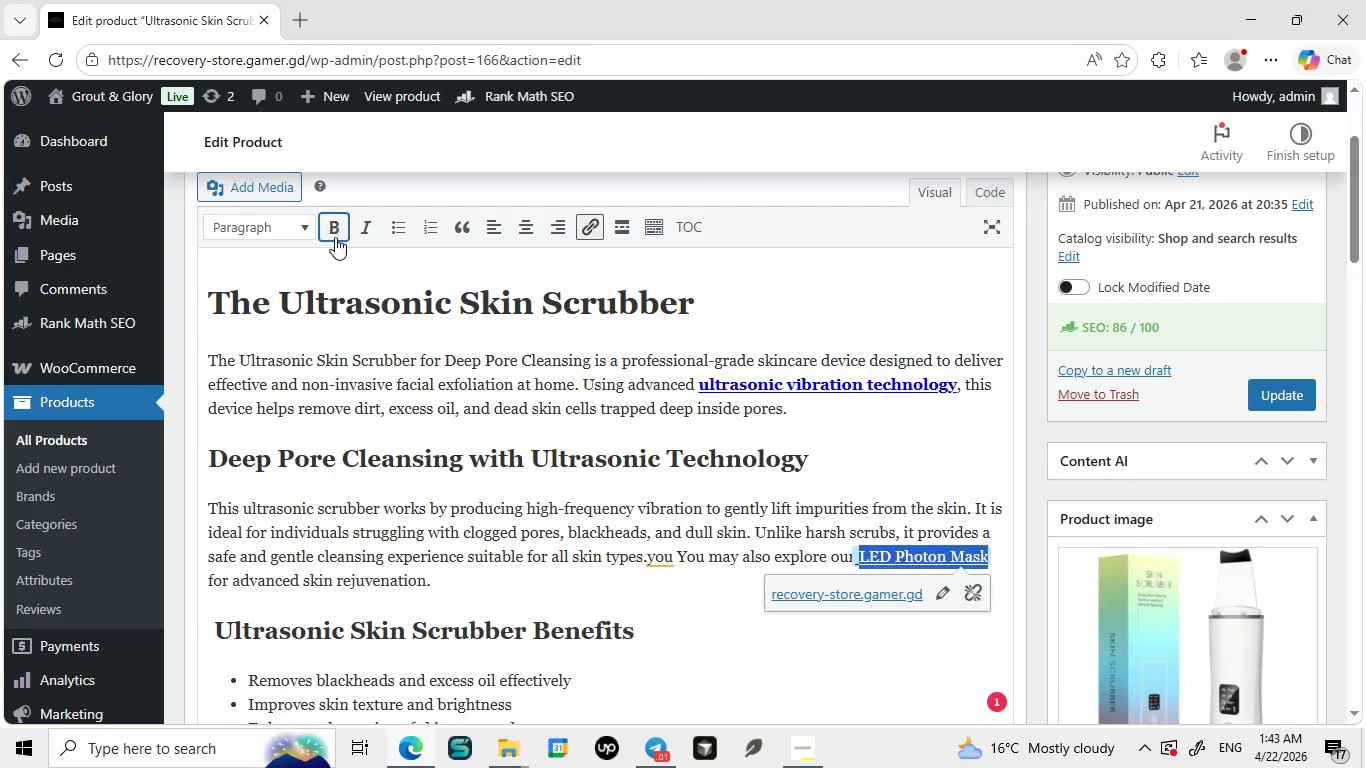 
left_click([335, 237])
 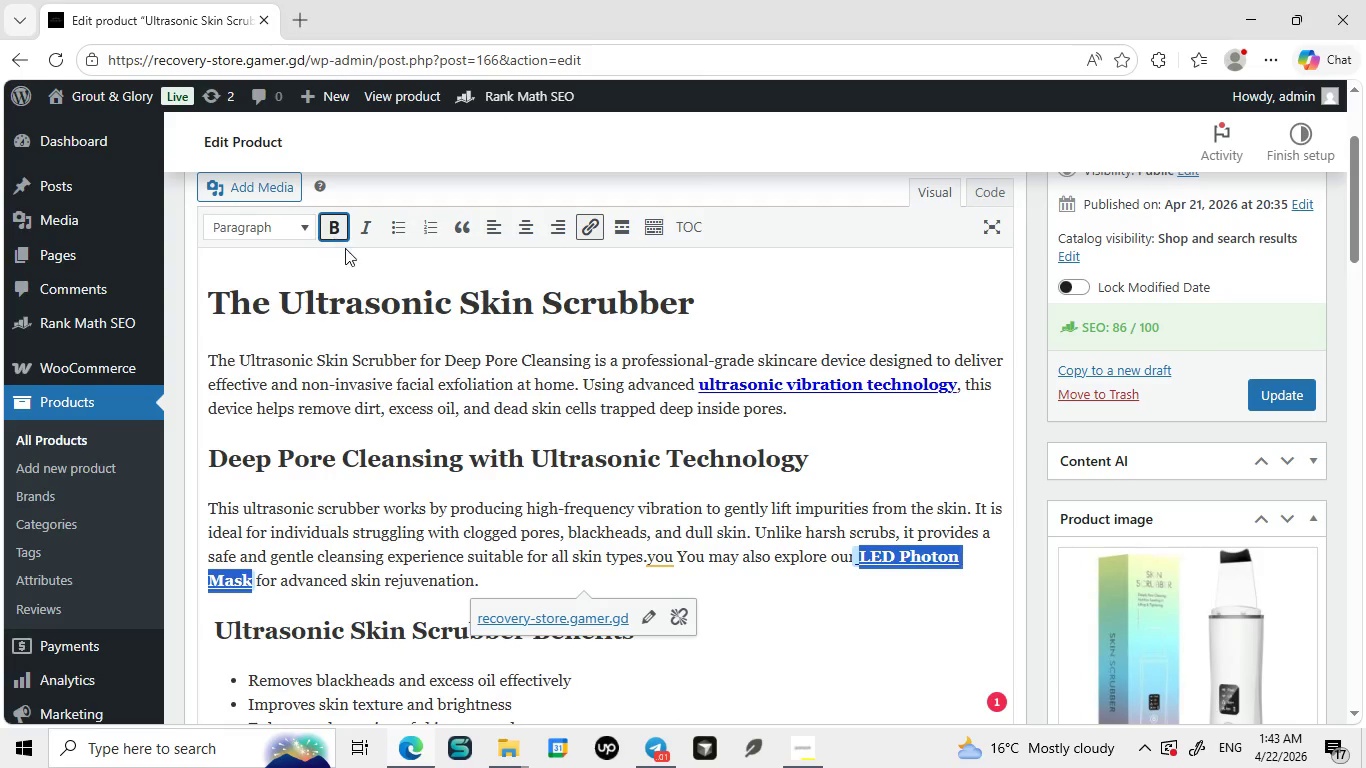 
left_click([335, 237])
 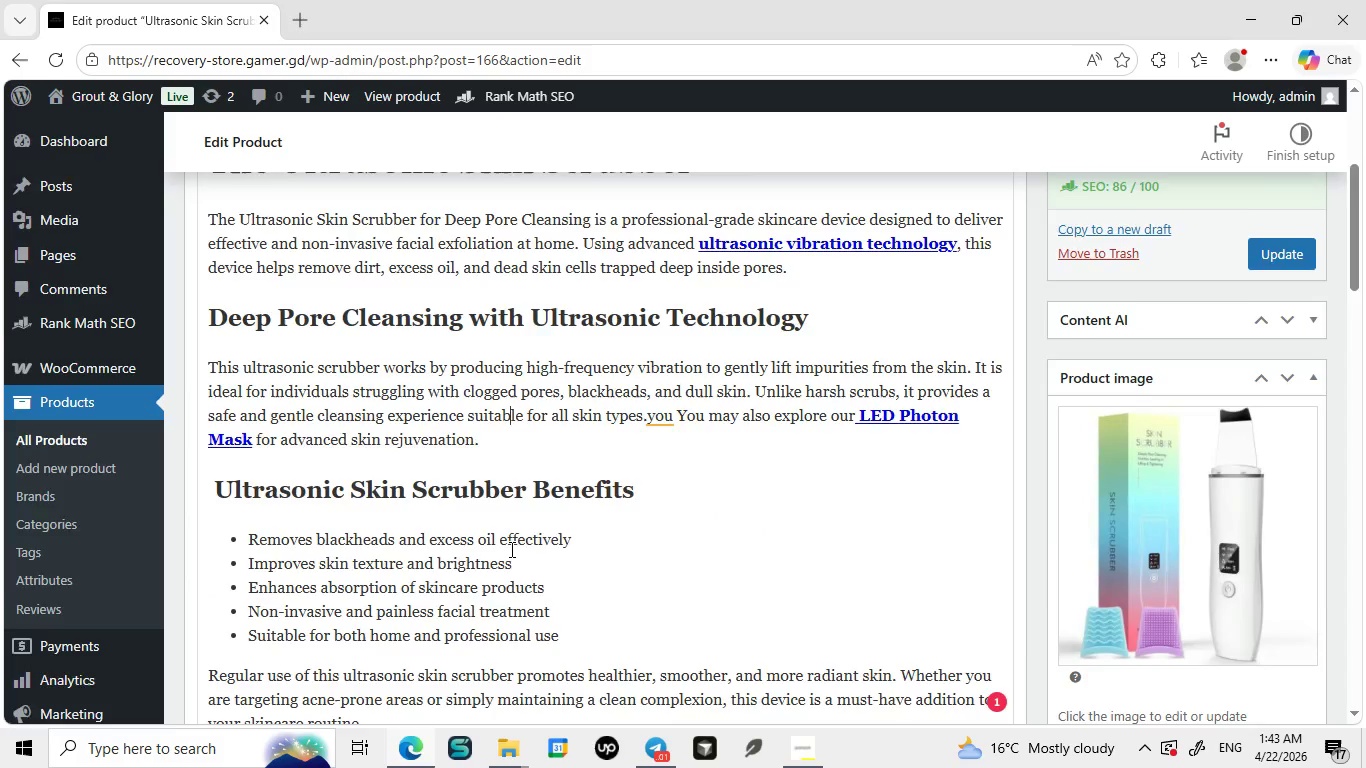 
left_click([510, 549])
 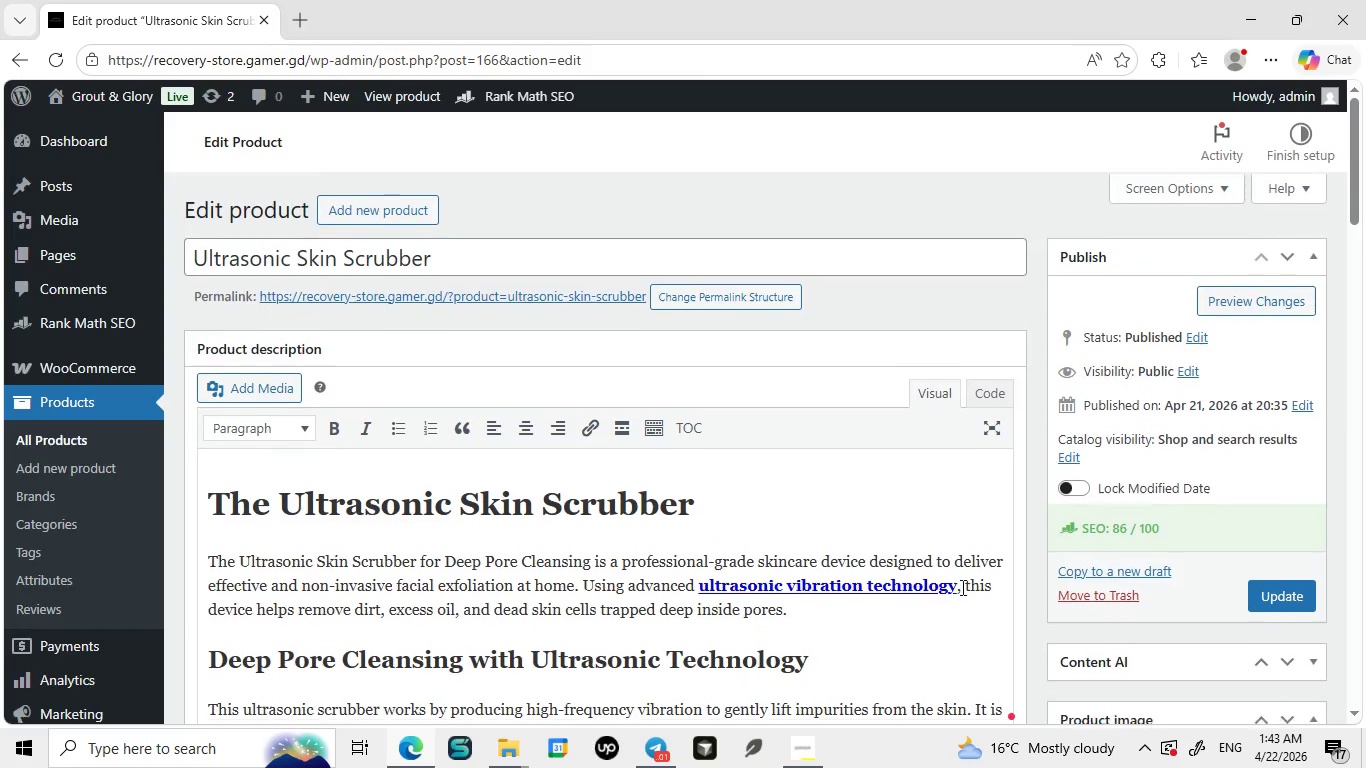 
wait(7.55)
 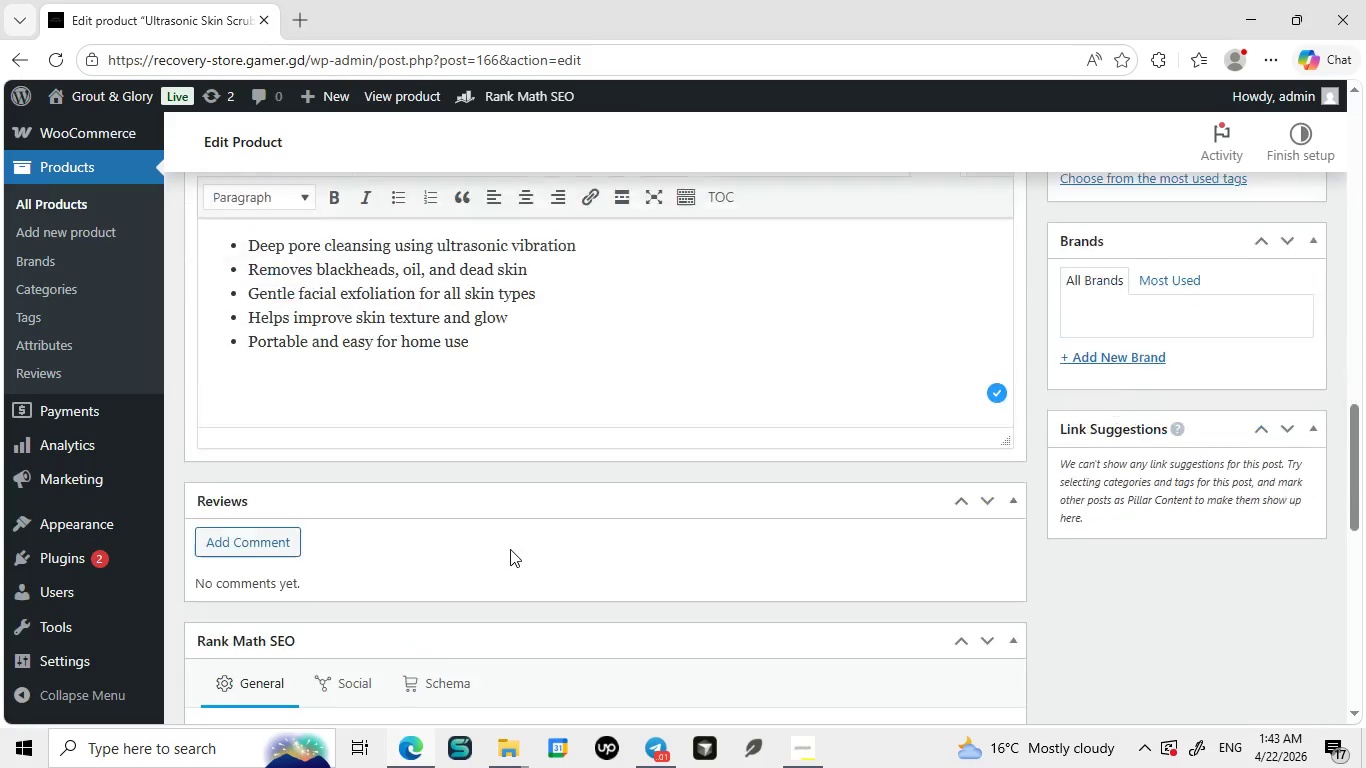 
left_click([1299, 590])
 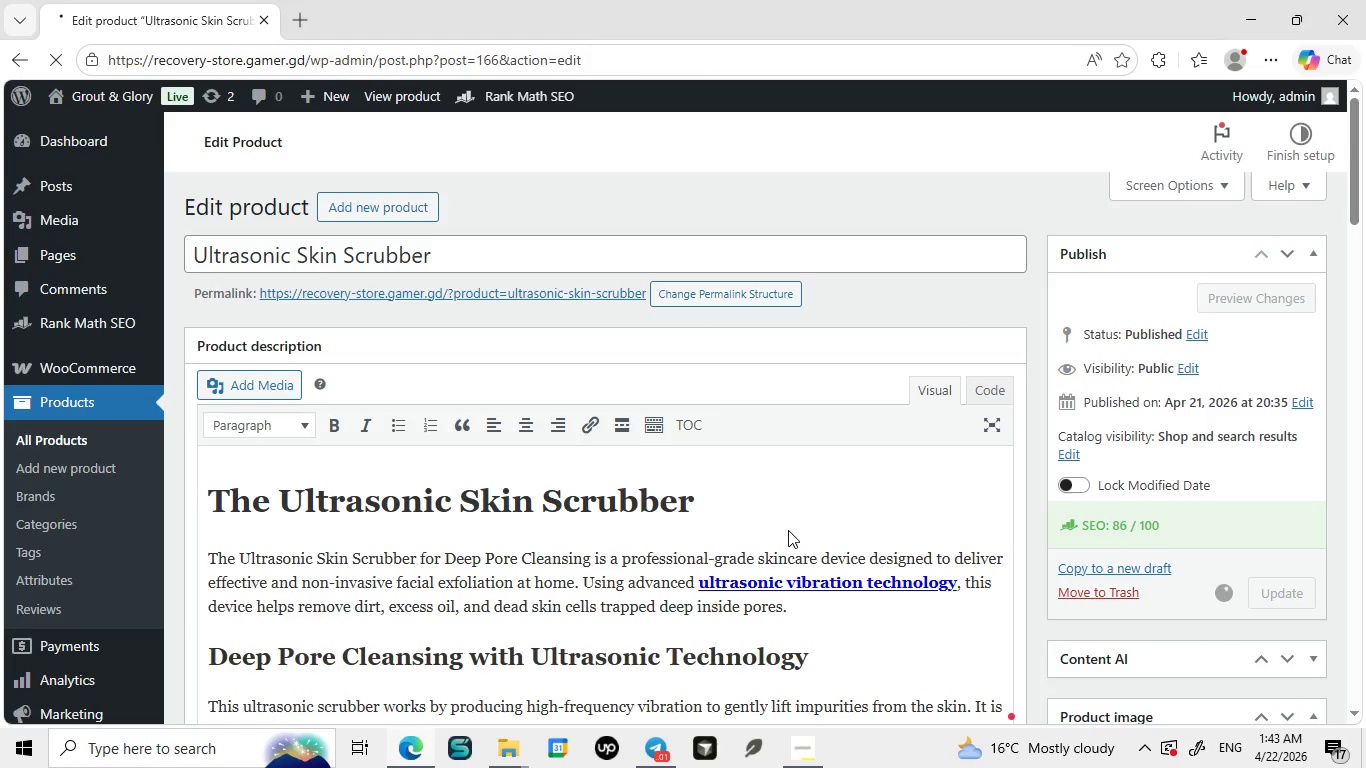 
wait(10.16)
 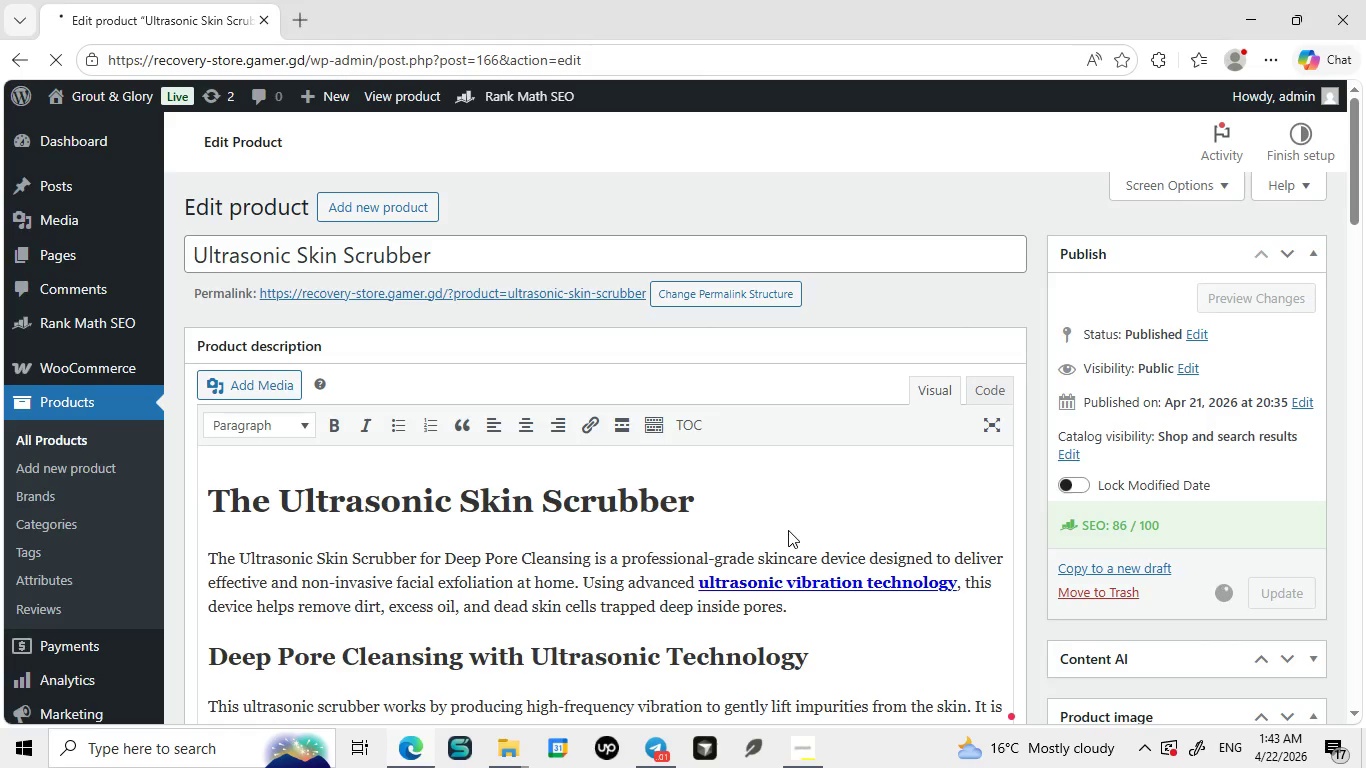 
left_click([62, 514])
 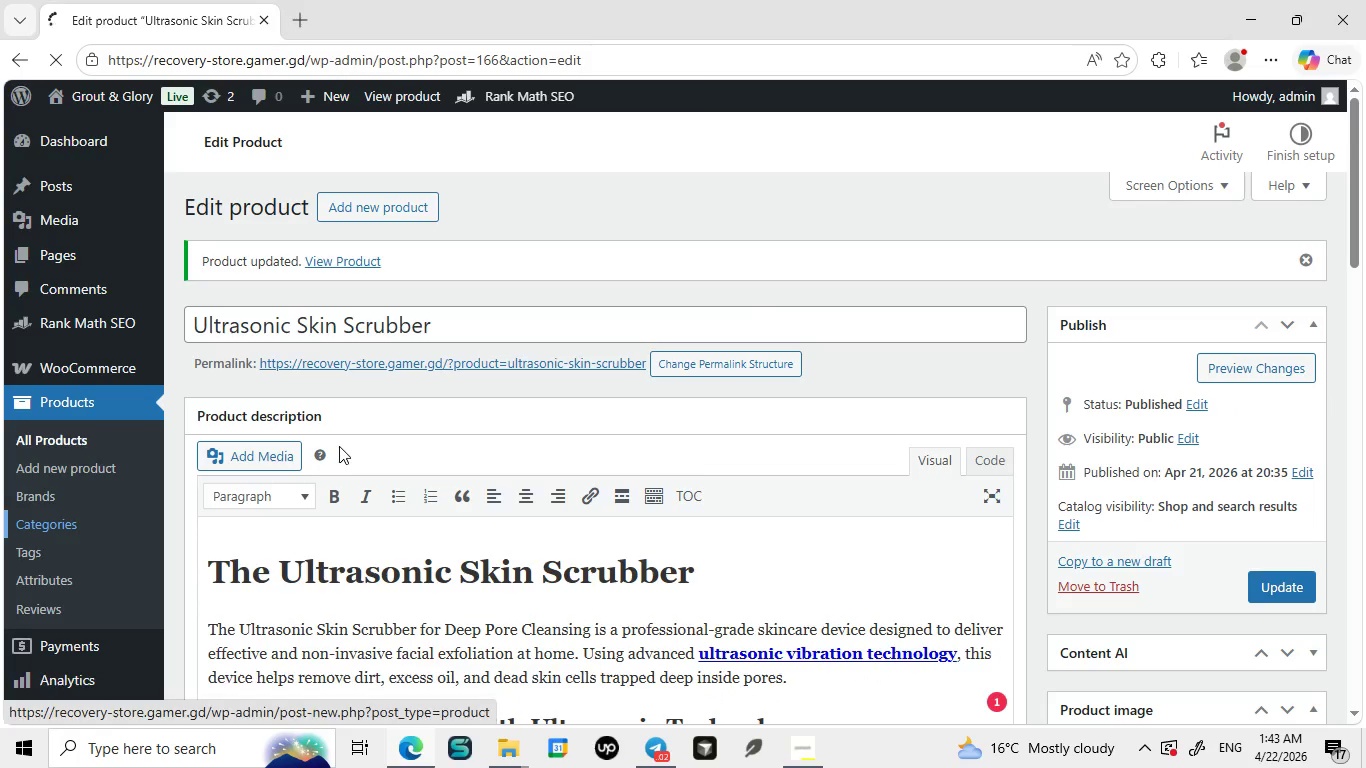 
wait(9.98)
 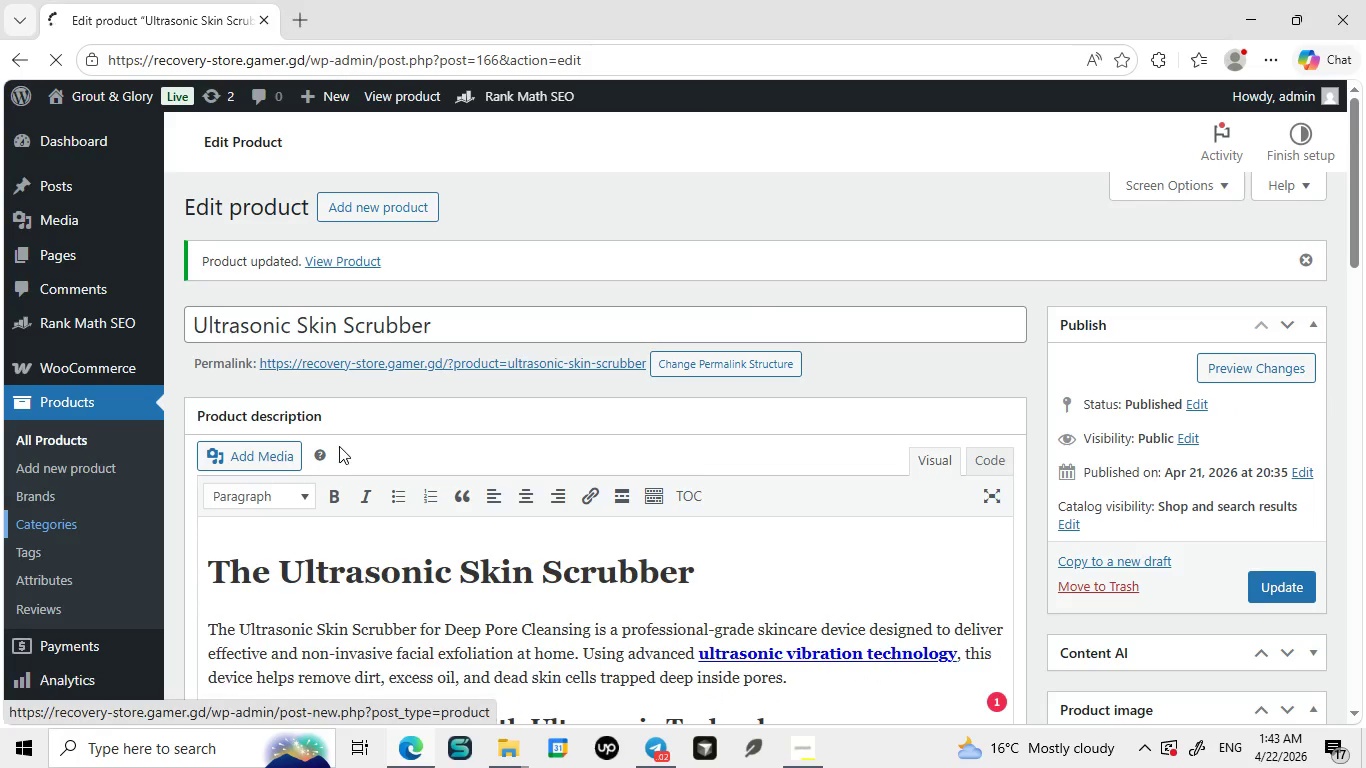 
mouse_move([712, 434])
 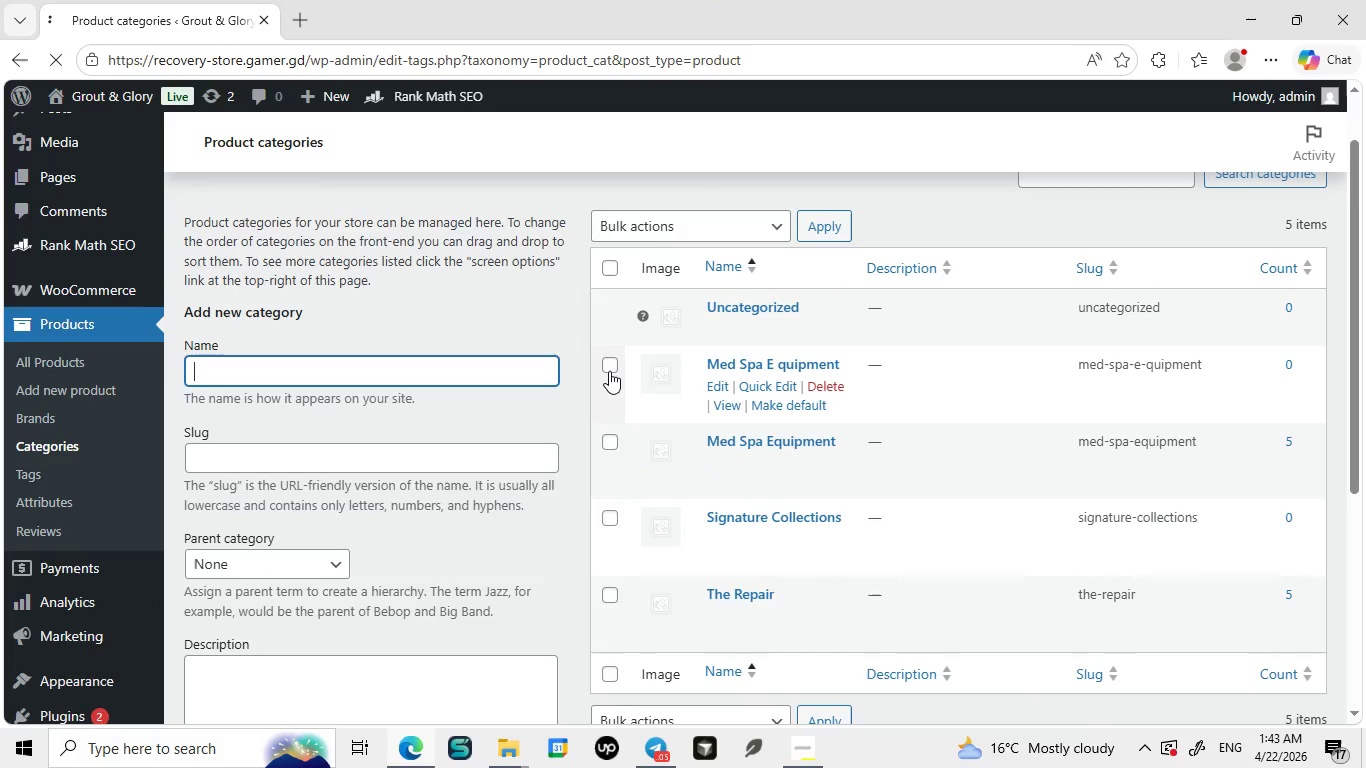 
left_click([609, 371])
 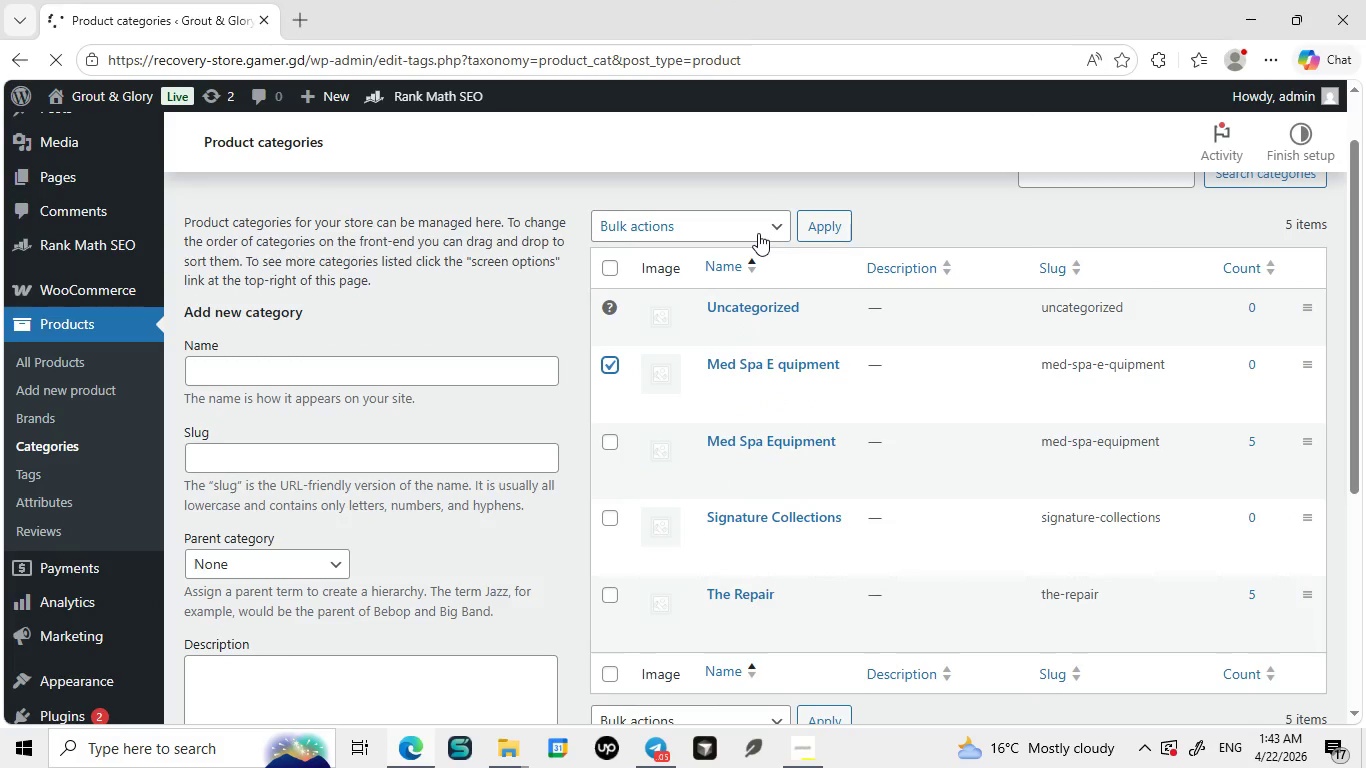 
left_click([758, 233])
 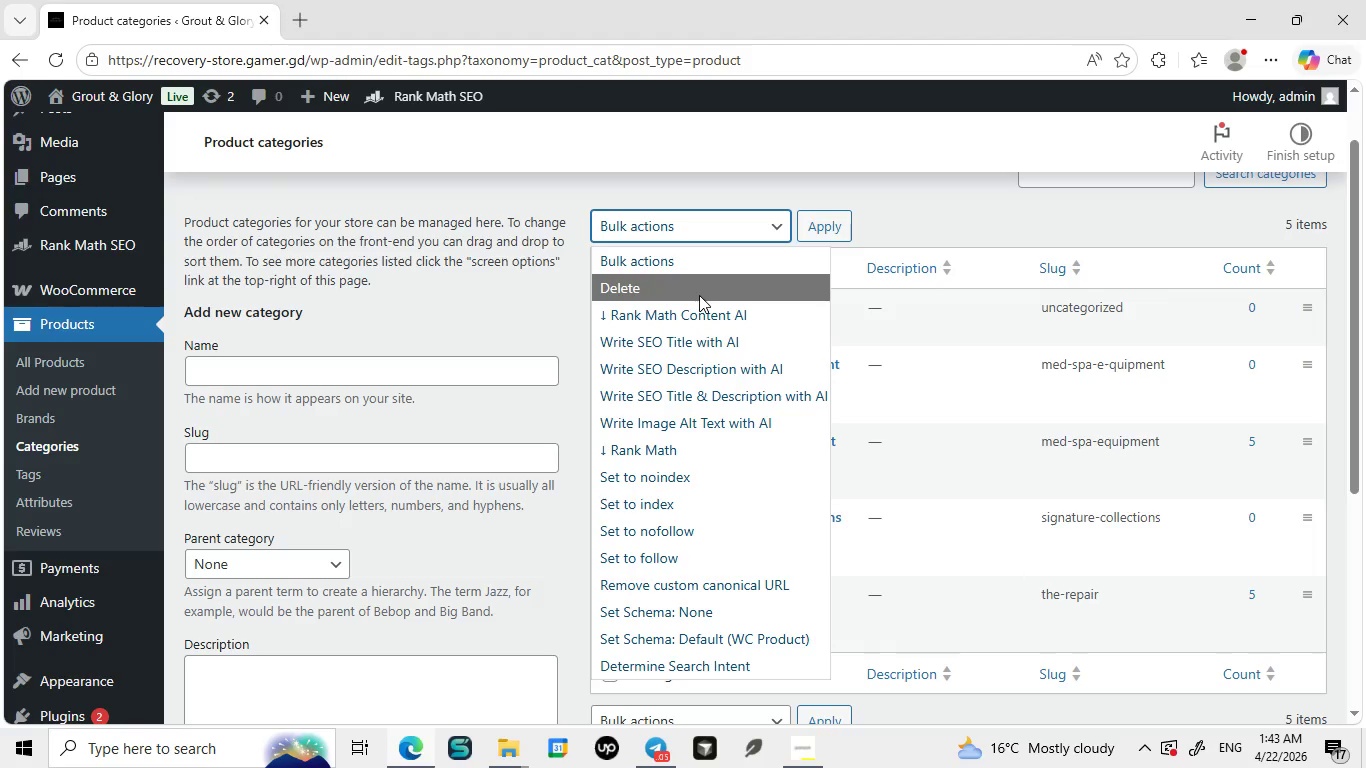 
left_click([699, 295])
 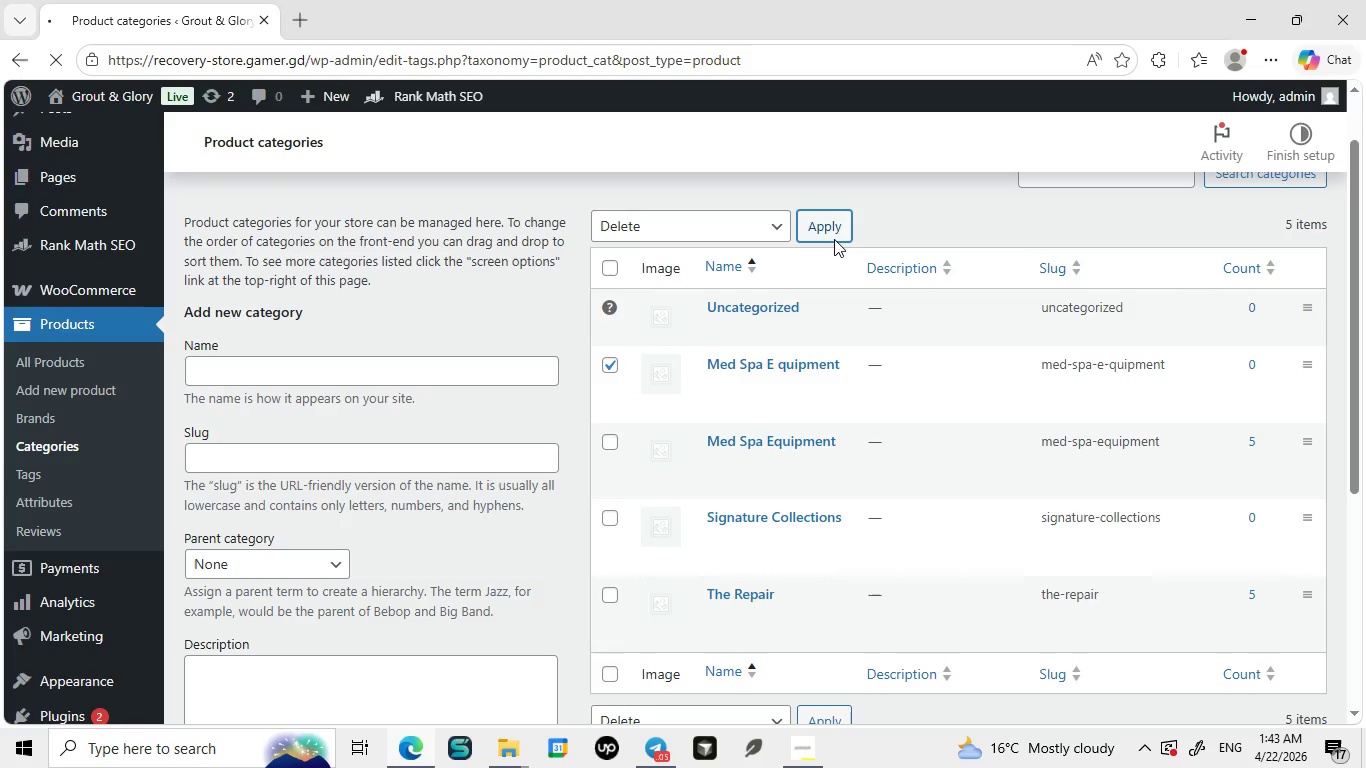 
left_click([834, 239])
 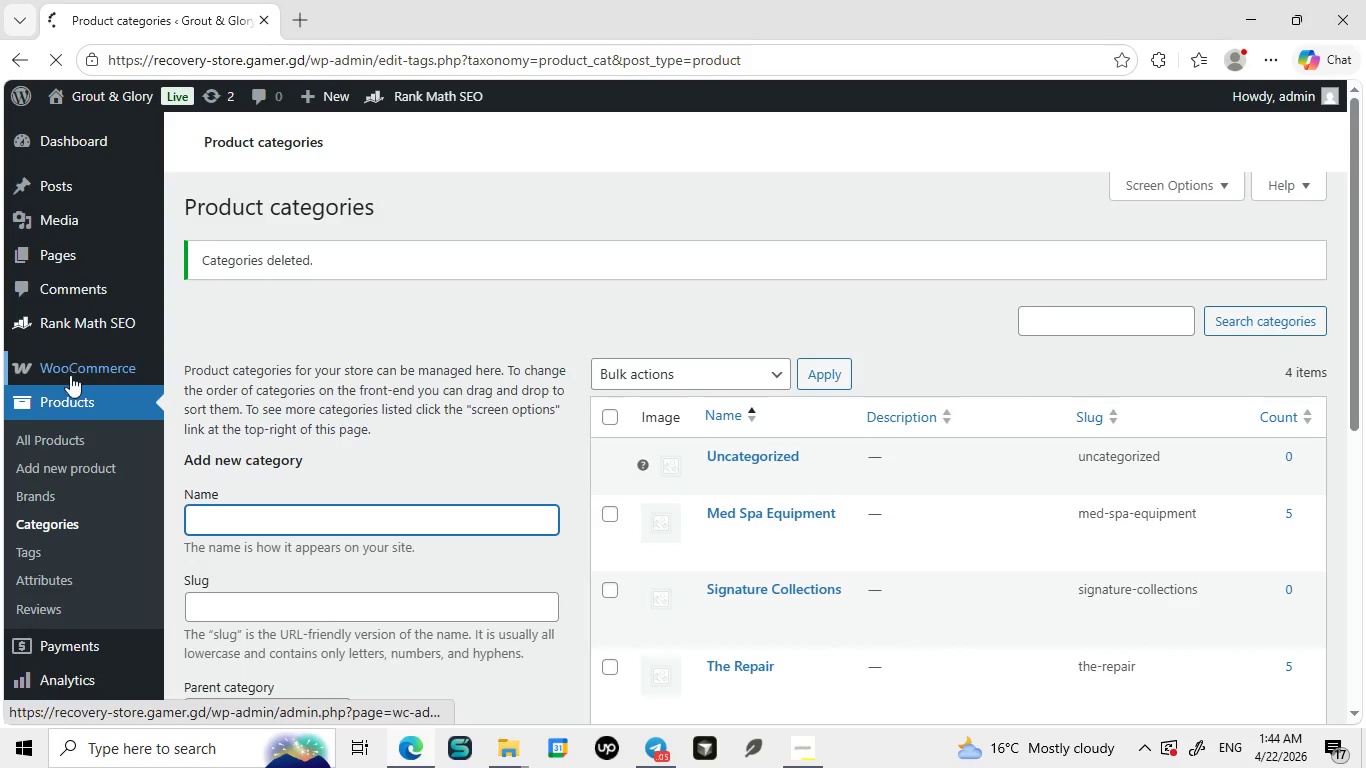 
wait(6.22)
 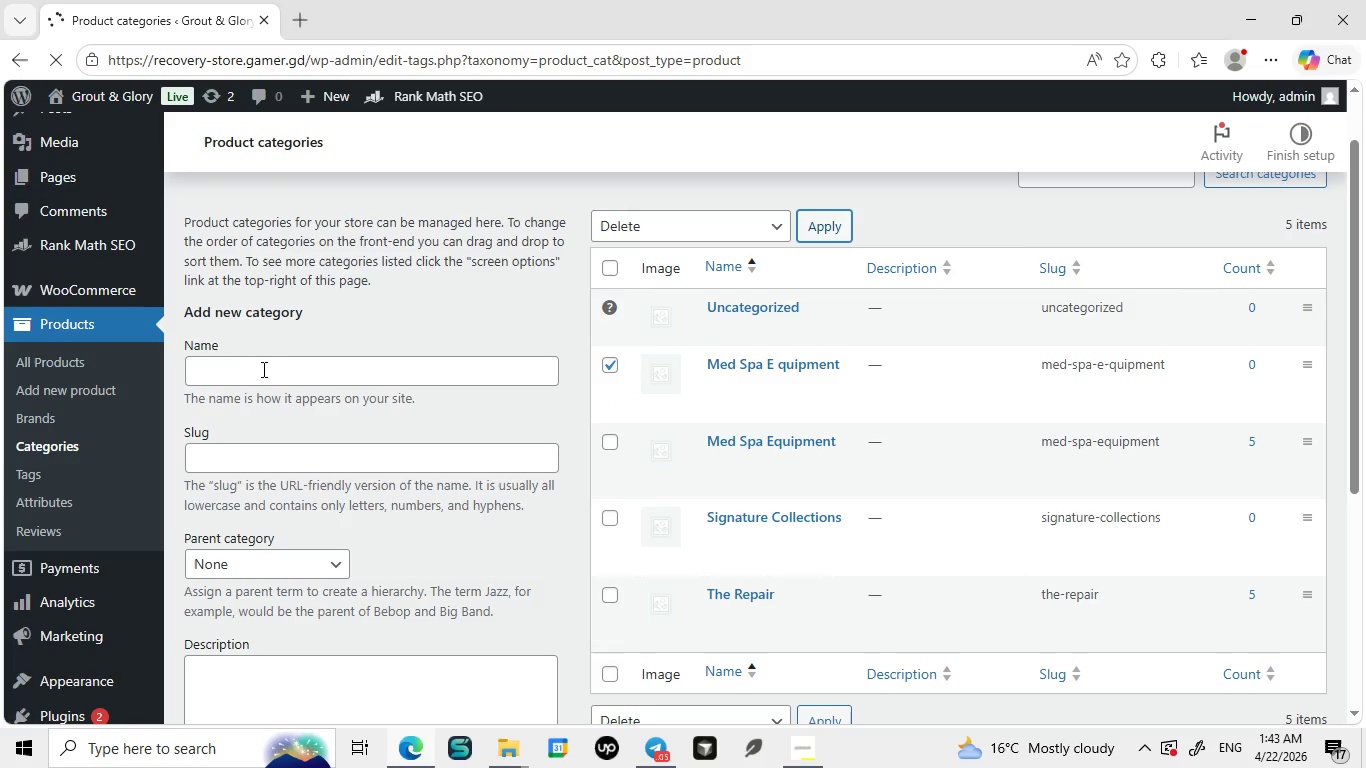 
left_click([67, 437])
 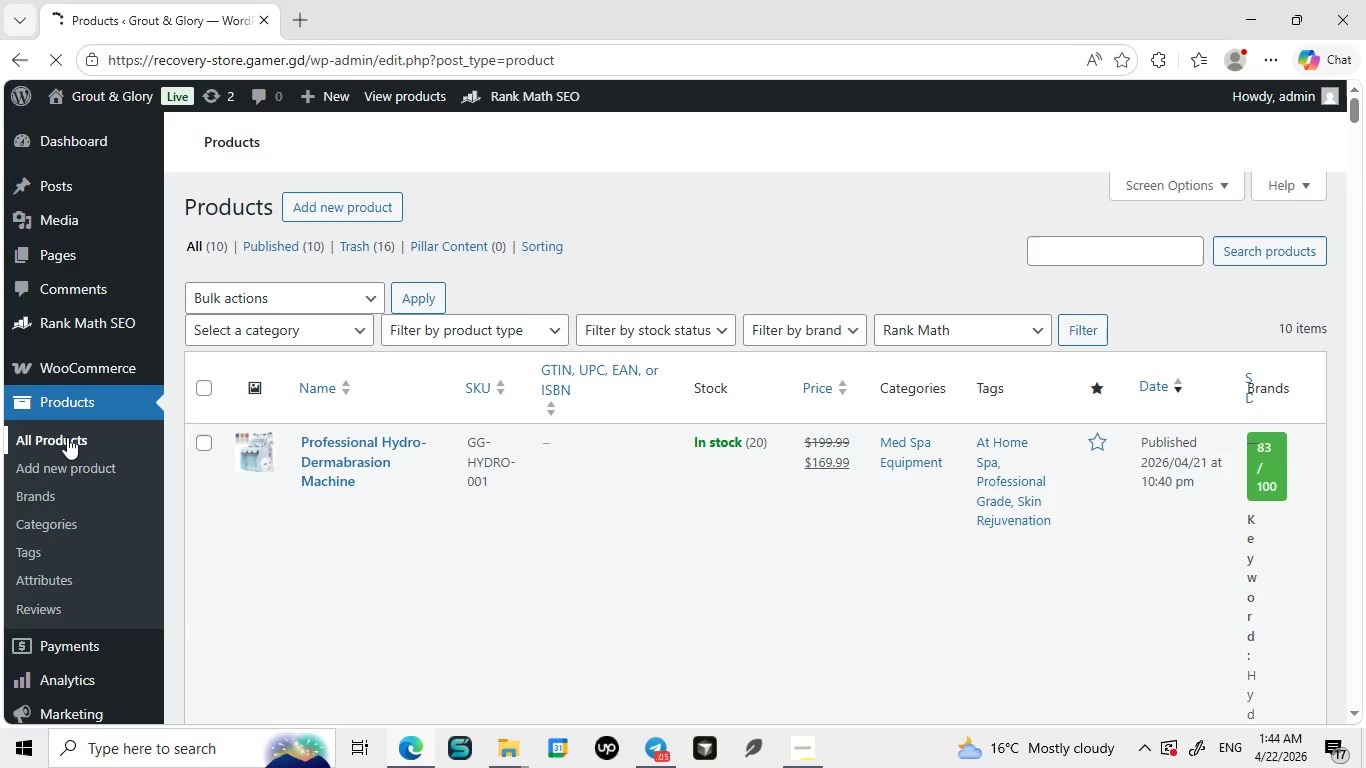 
wait(12.97)
 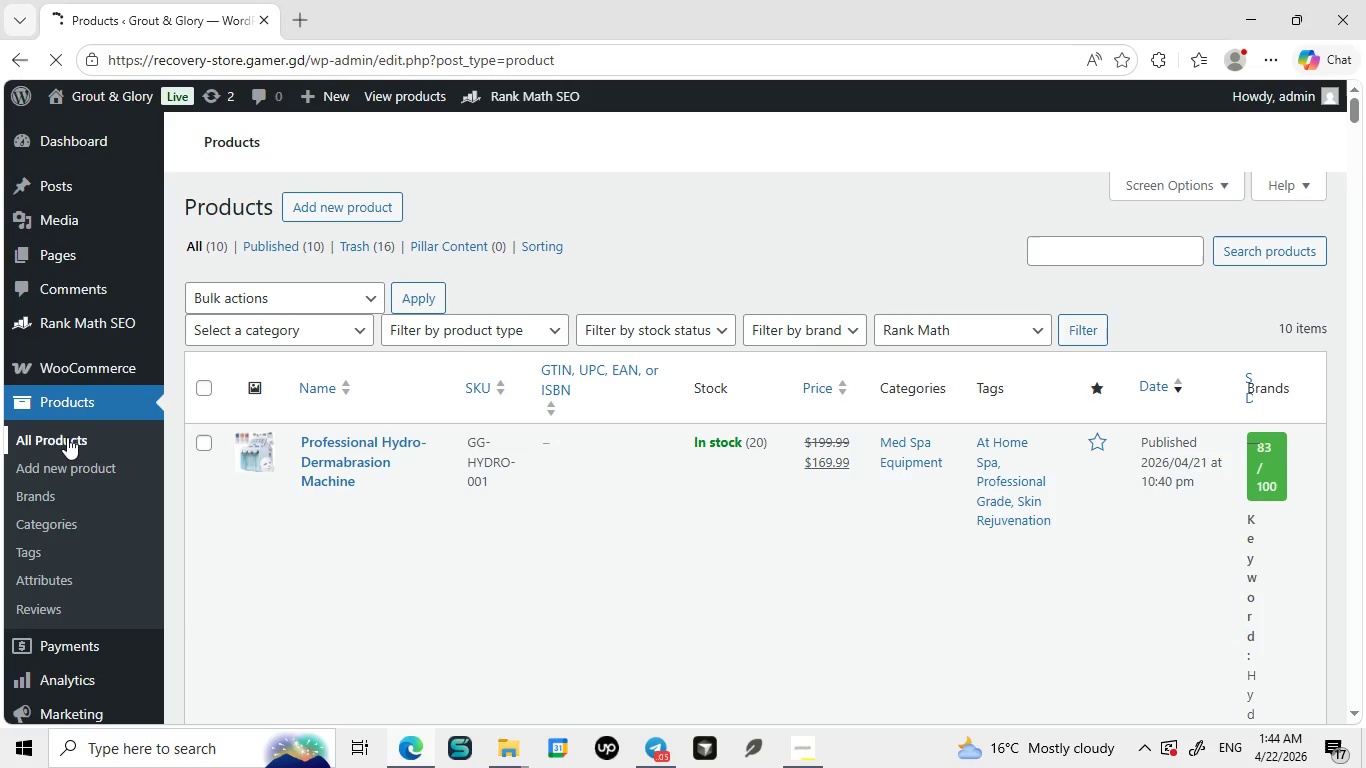 
mouse_move([404, 493])
 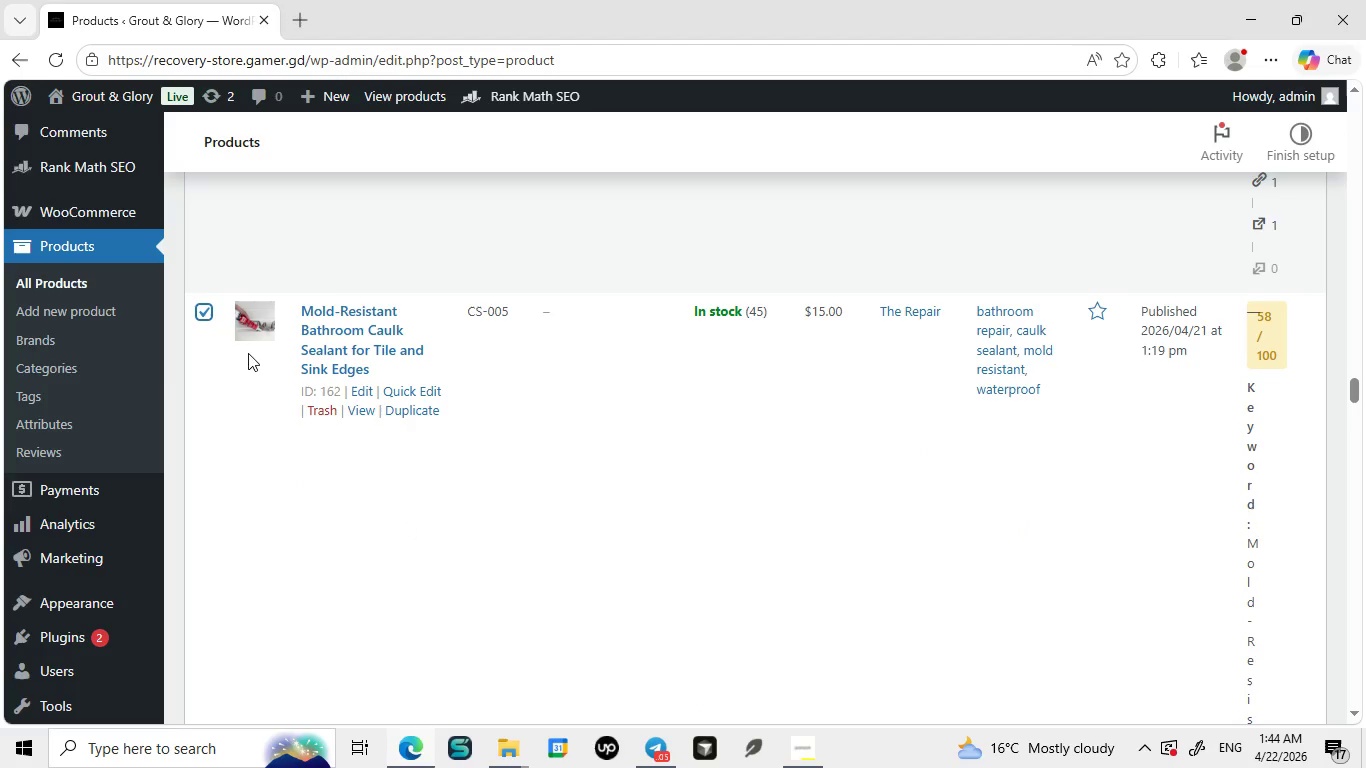 
left_click([206, 305])